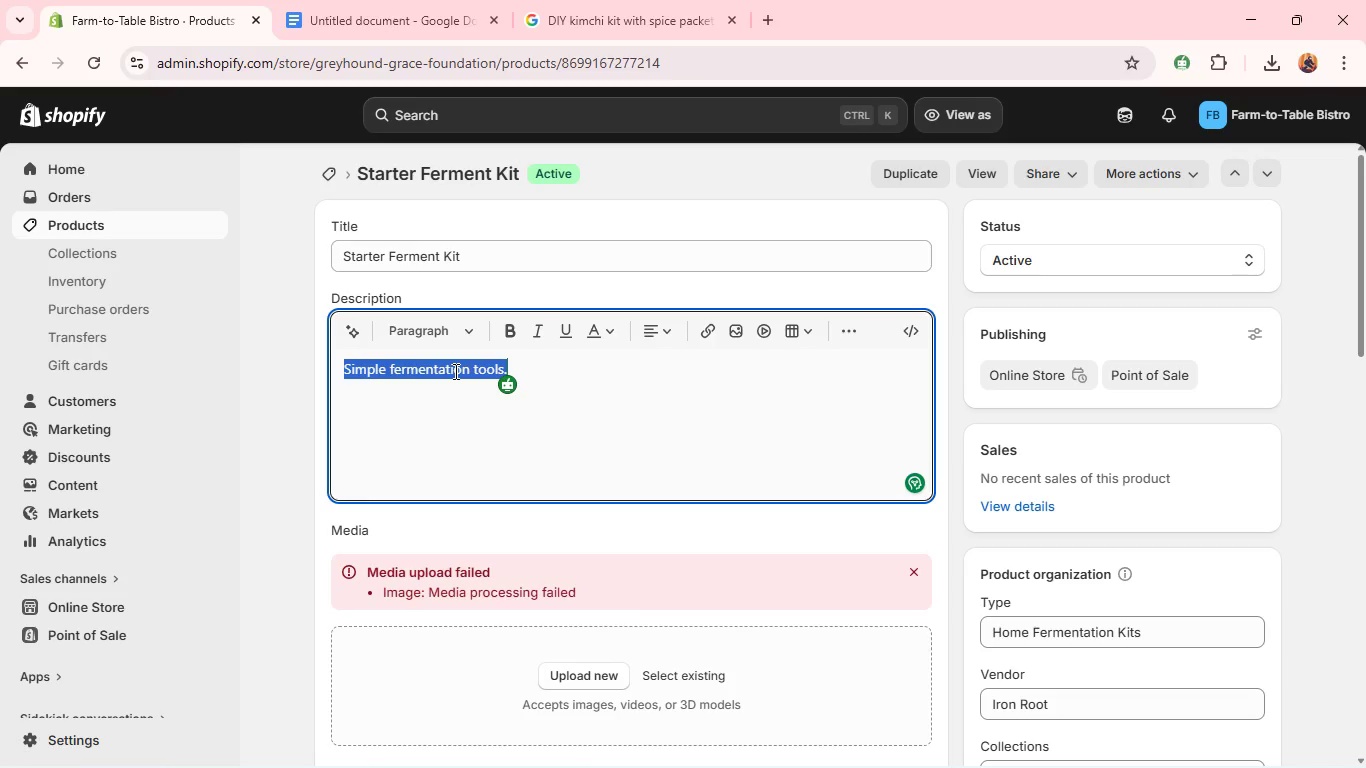 
type(Simple  kit designed for first-time fermentation. )
 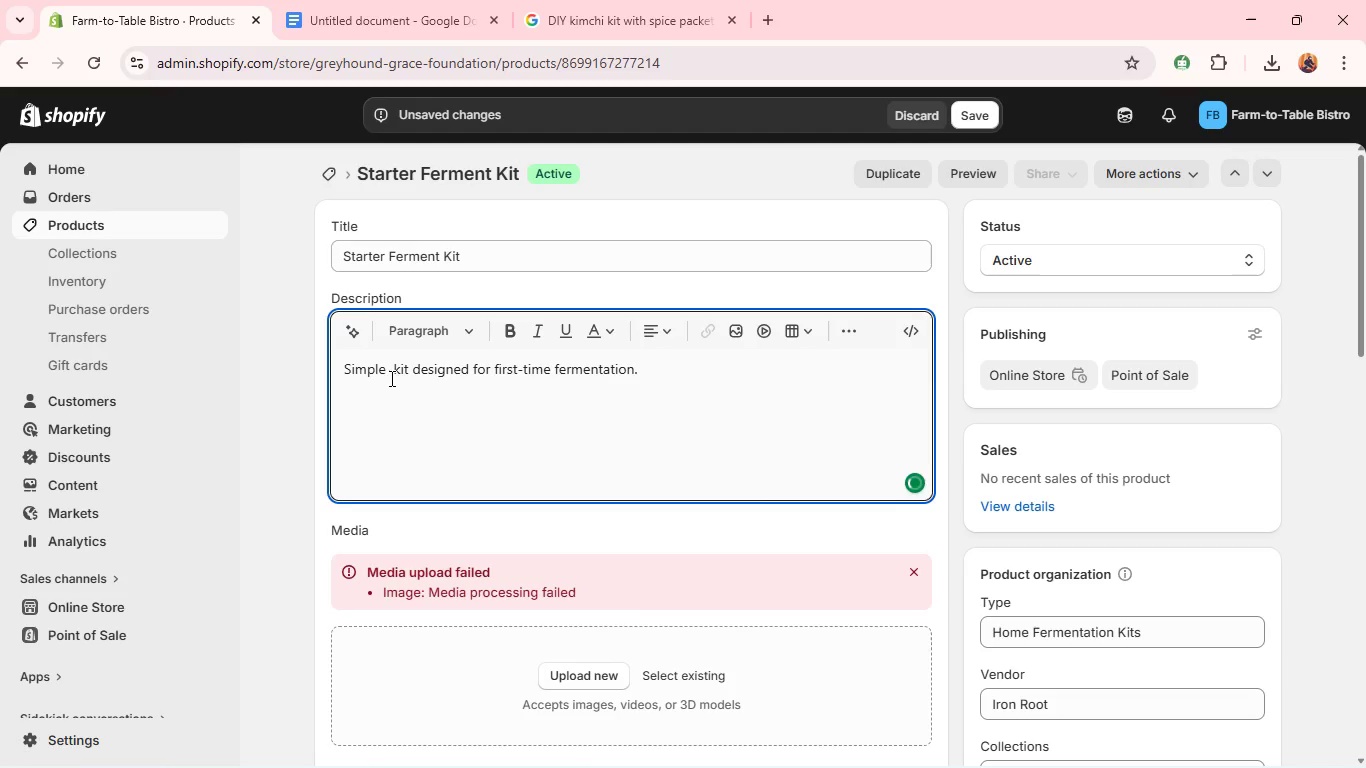 
left_click([393, 375])
 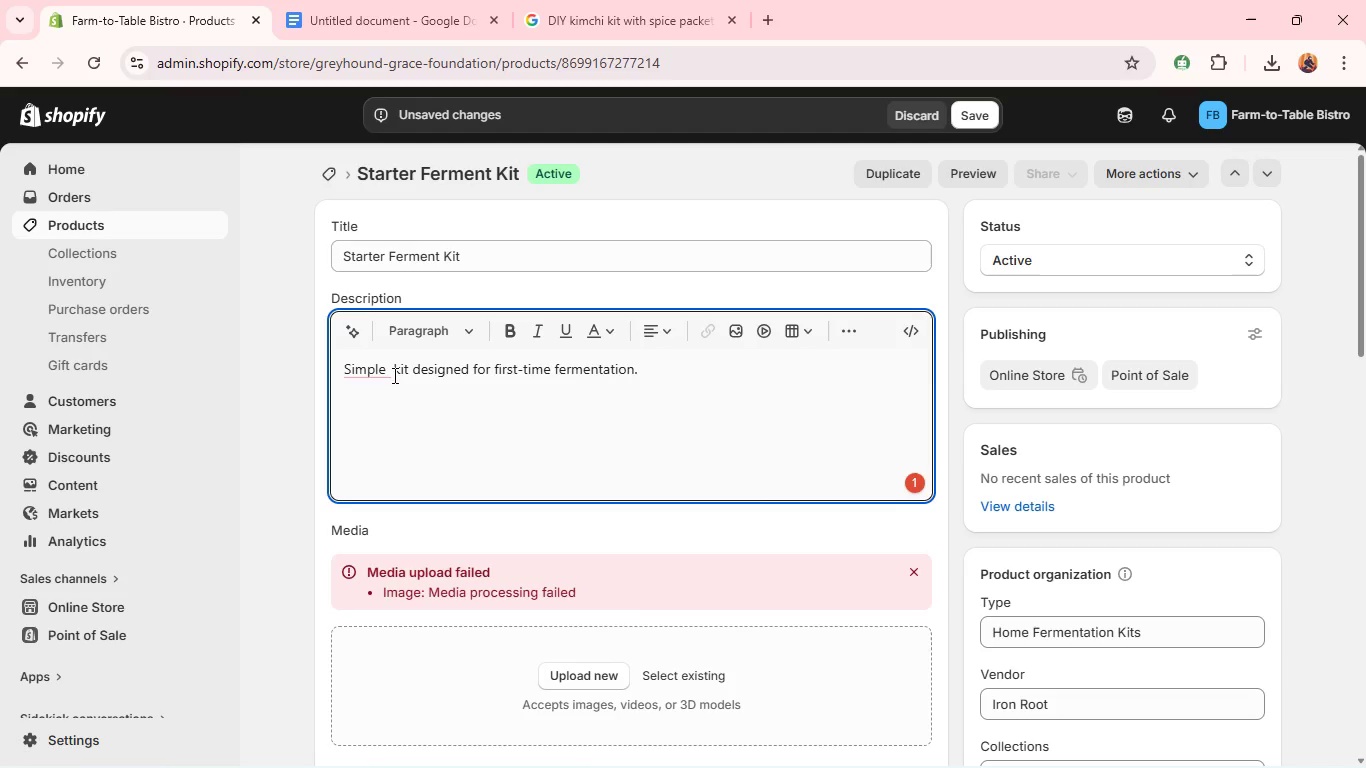 
key(Backspace)
 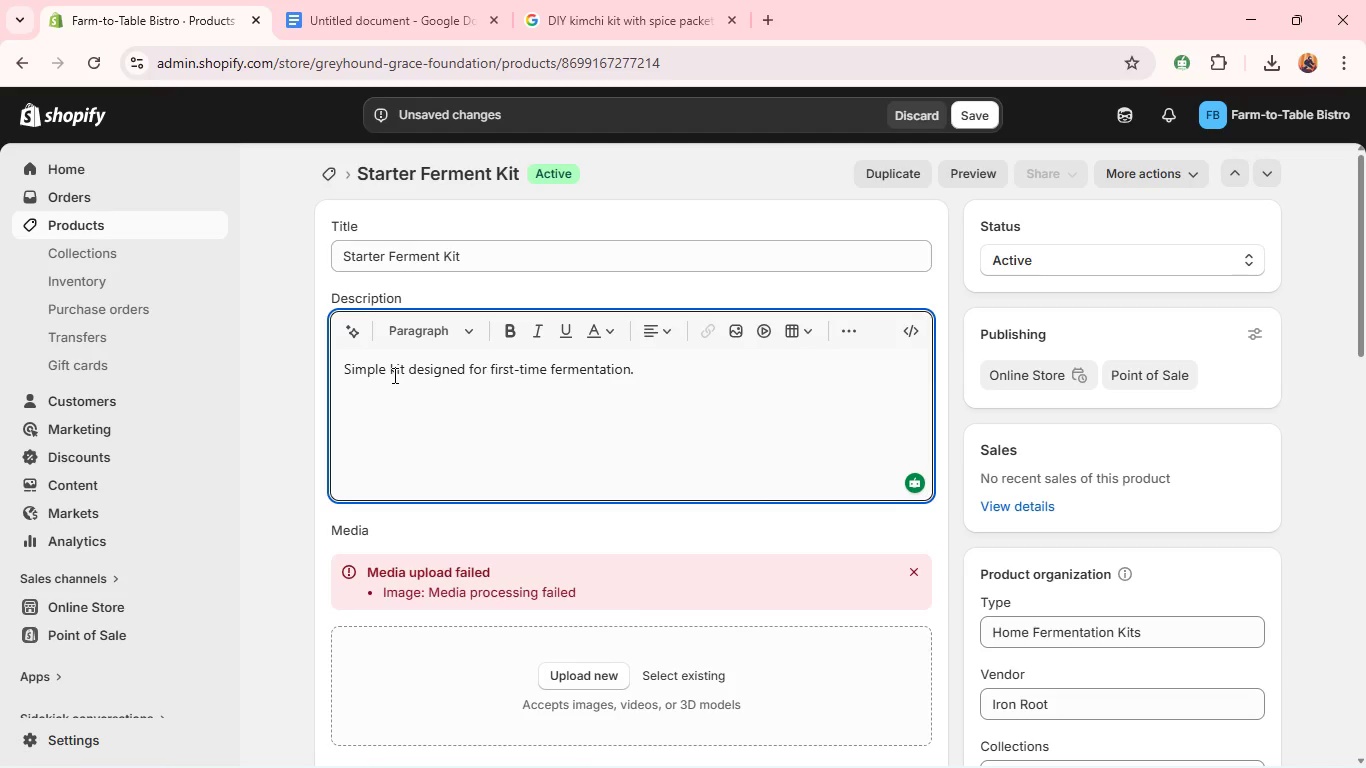 
wait(11.22)
 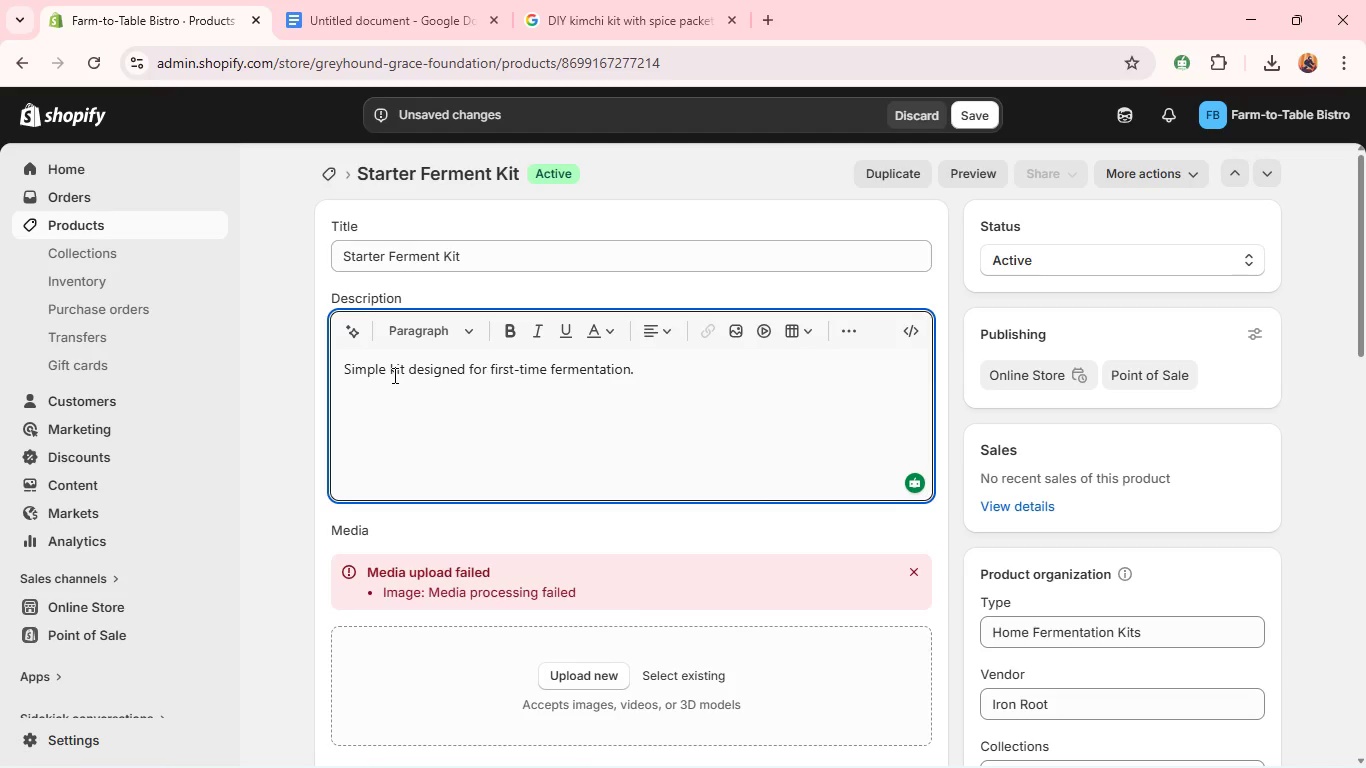 
left_click([494, 434])
 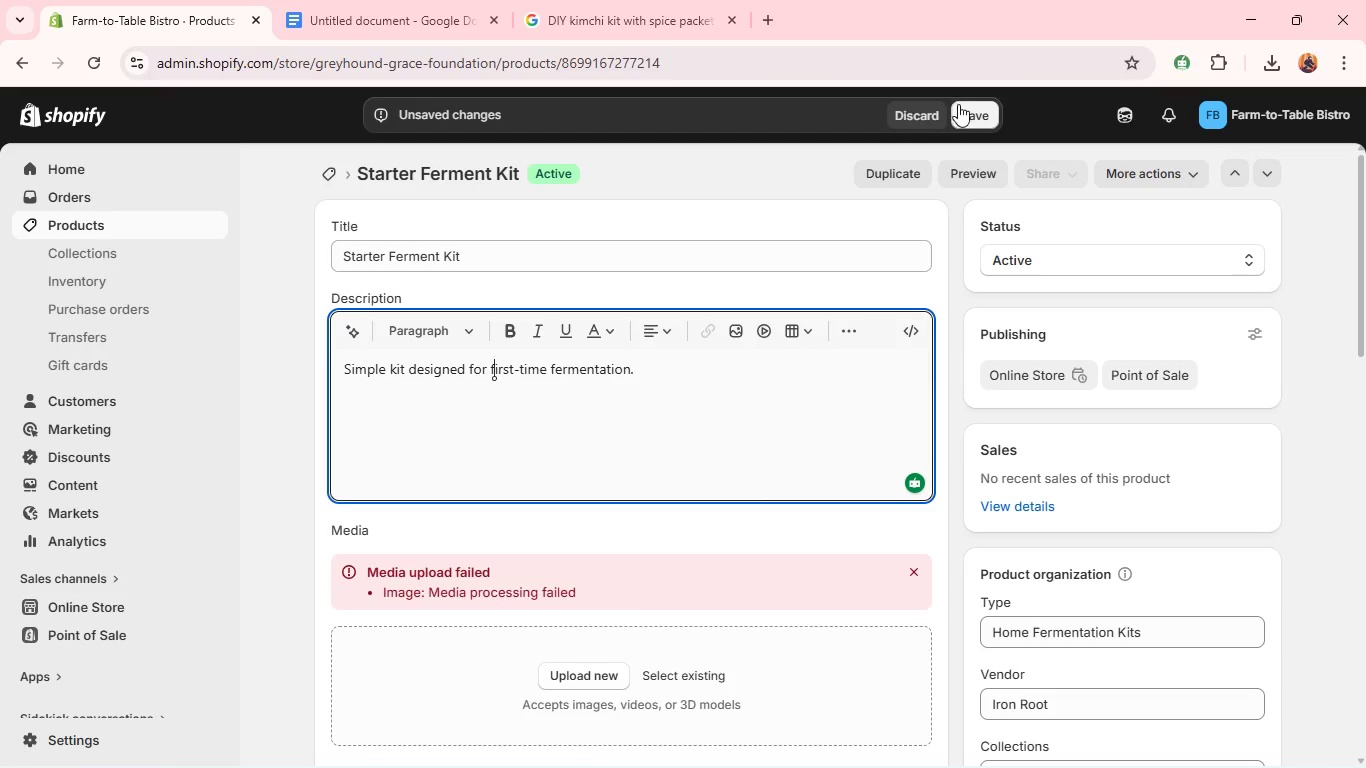 
left_click([977, 103])
 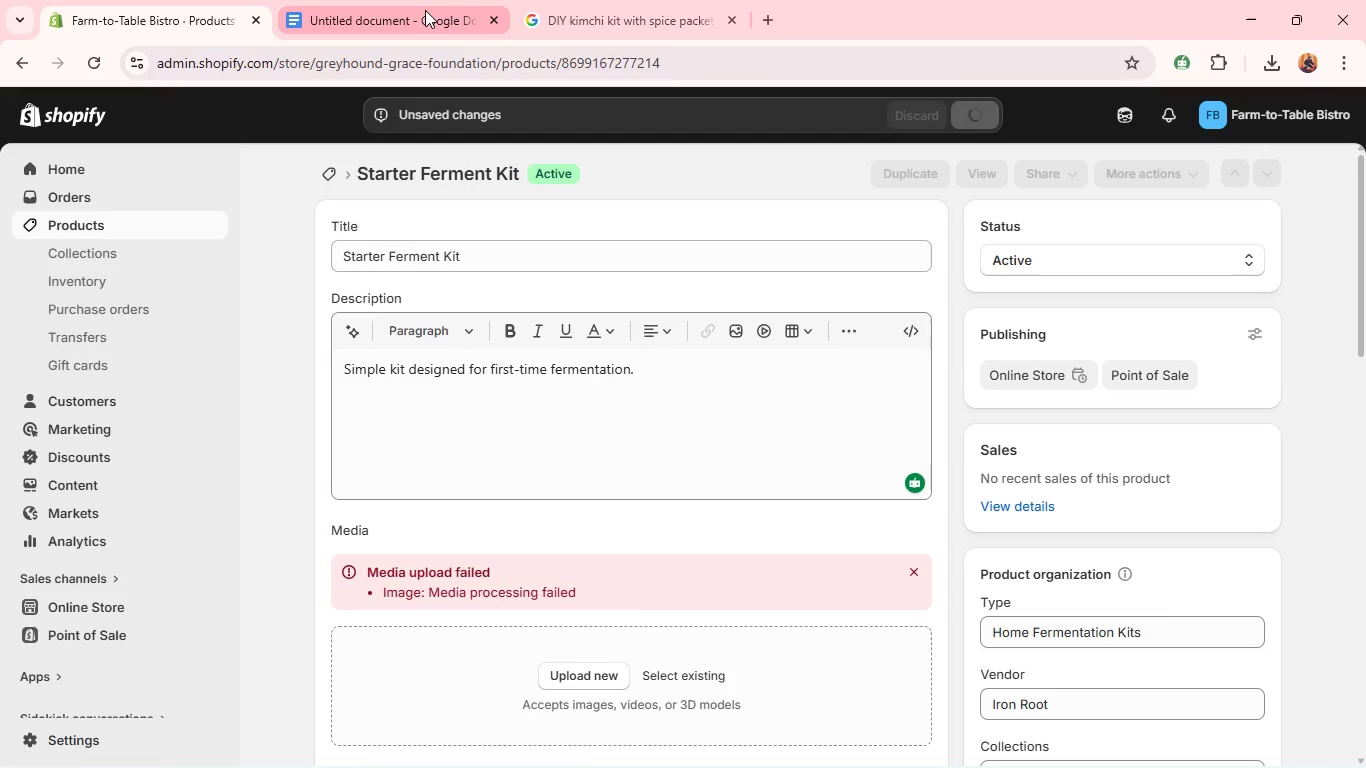 
wait(6.33)
 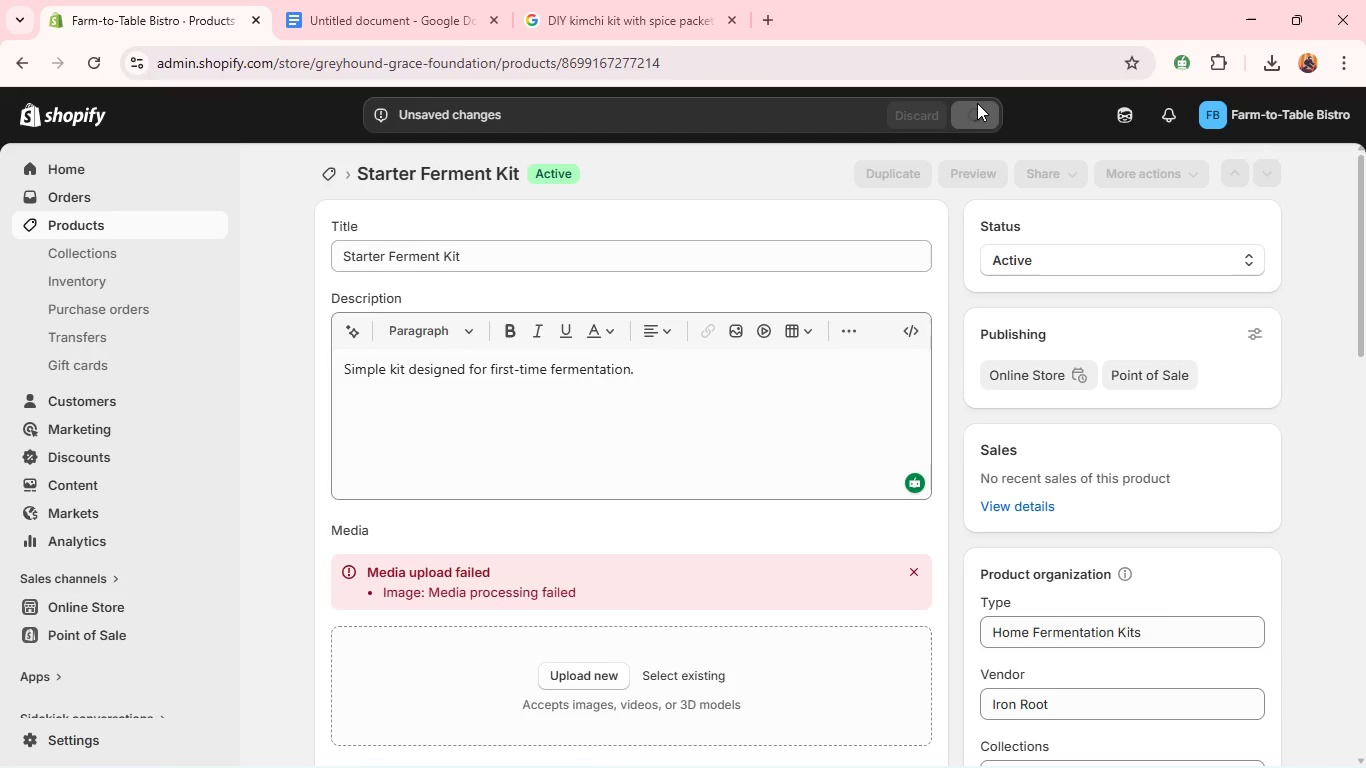 
left_click([406, 17])
 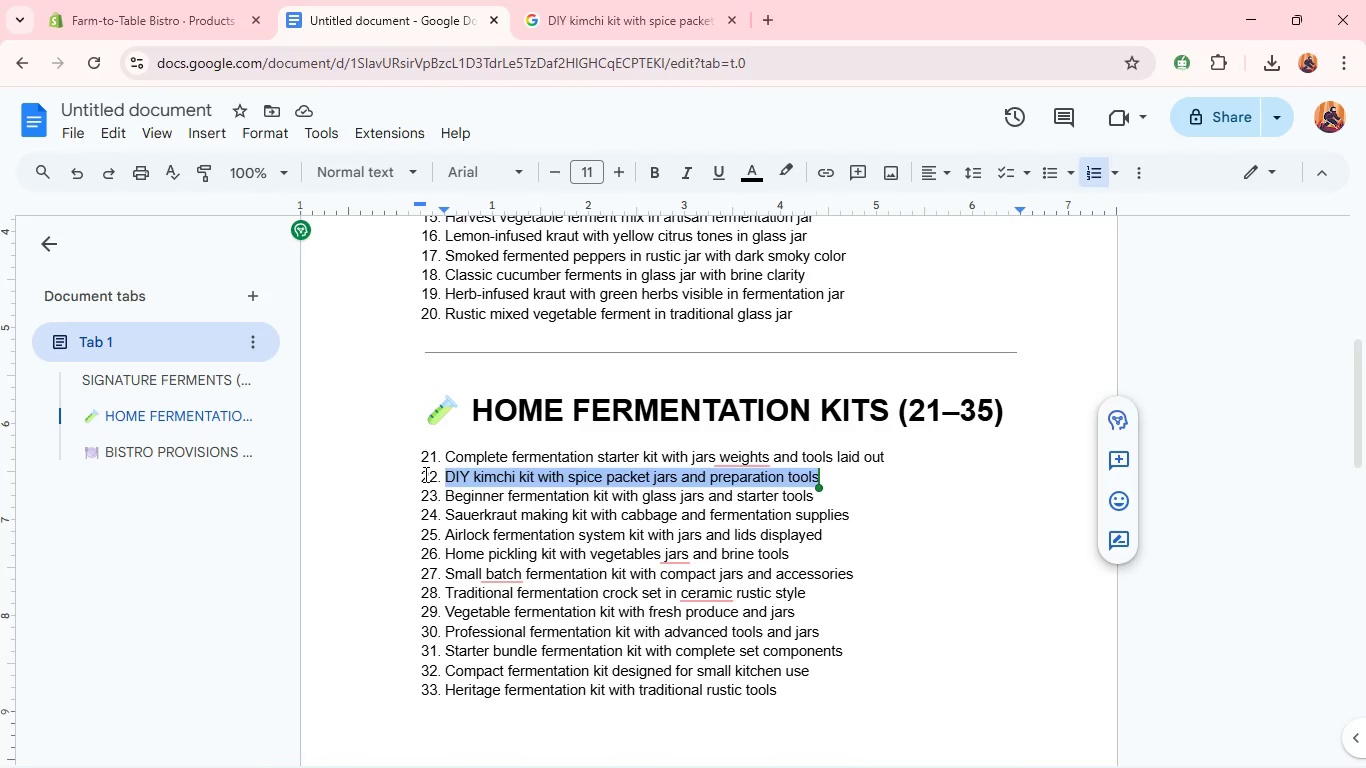 
wait(7.12)
 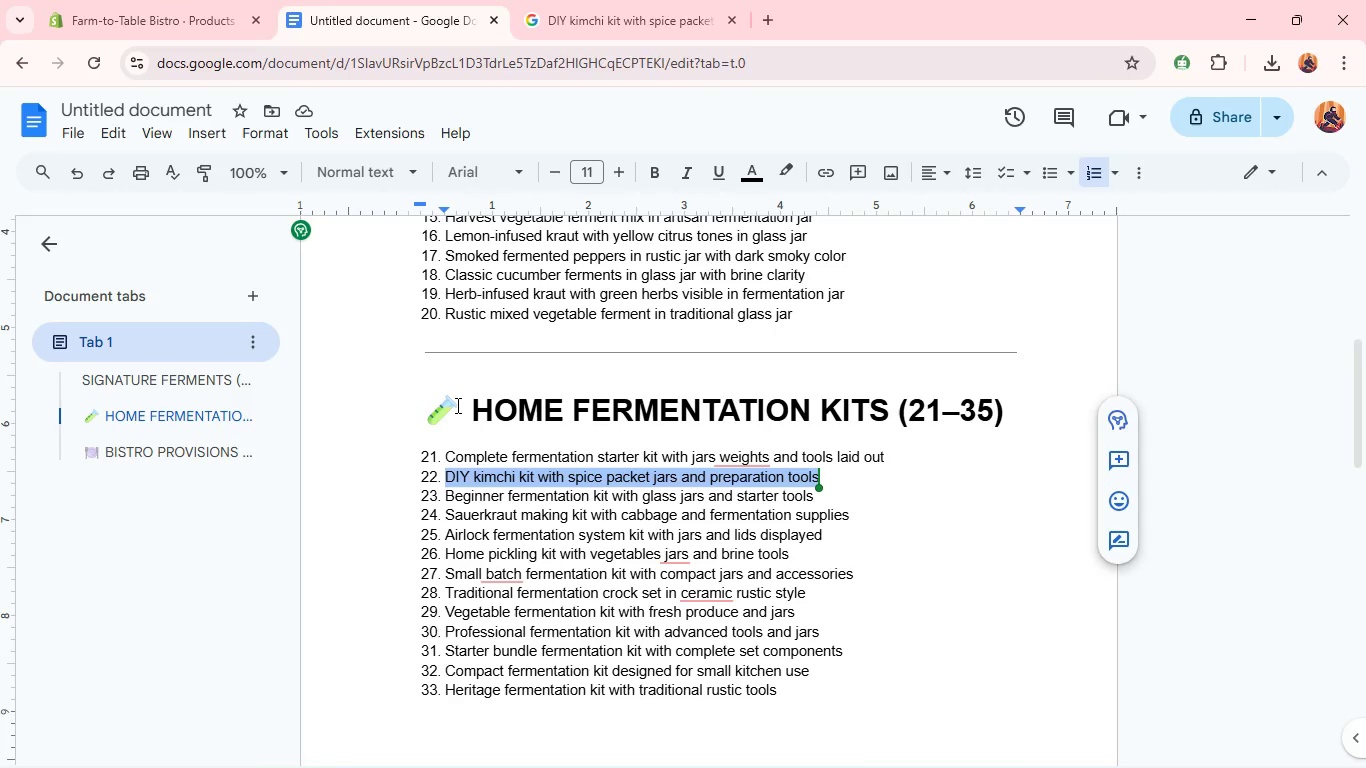 
double_click([459, 494])
 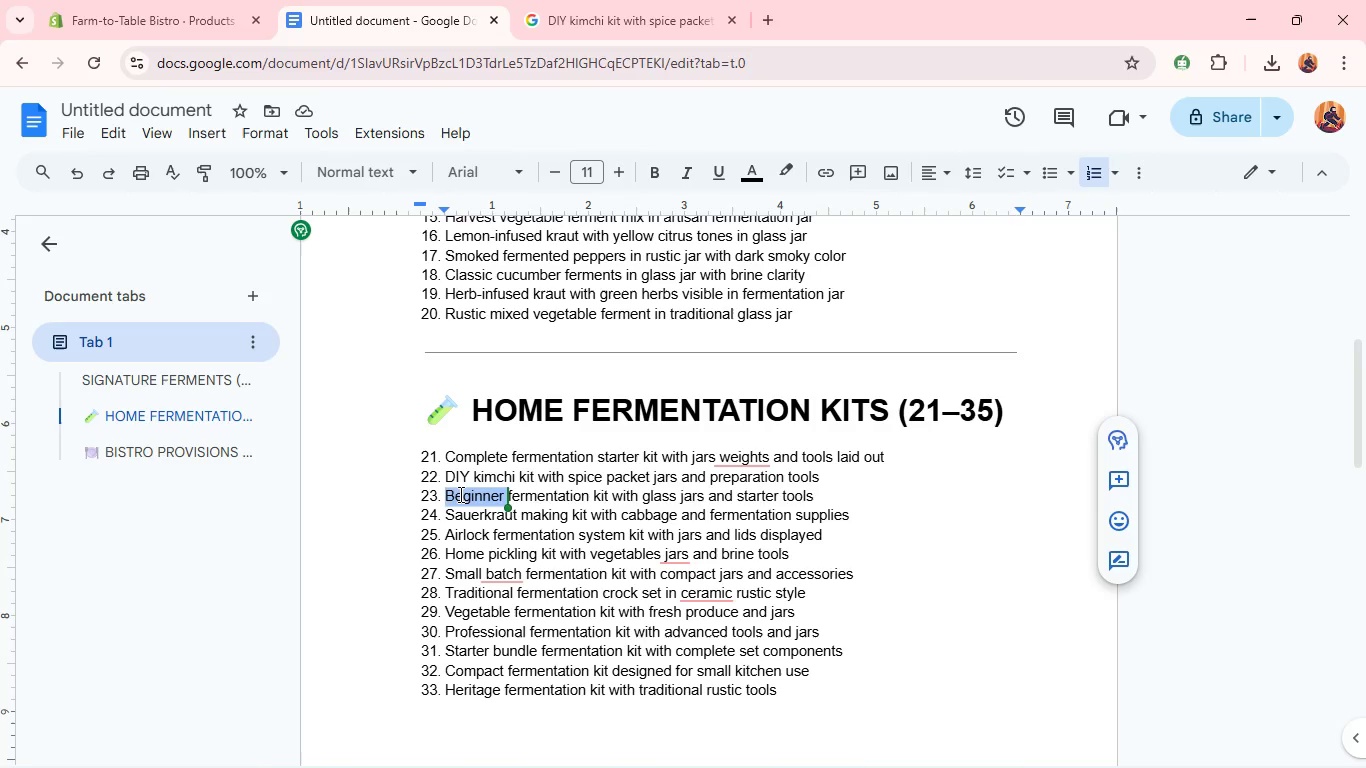 
triple_click([459, 494])
 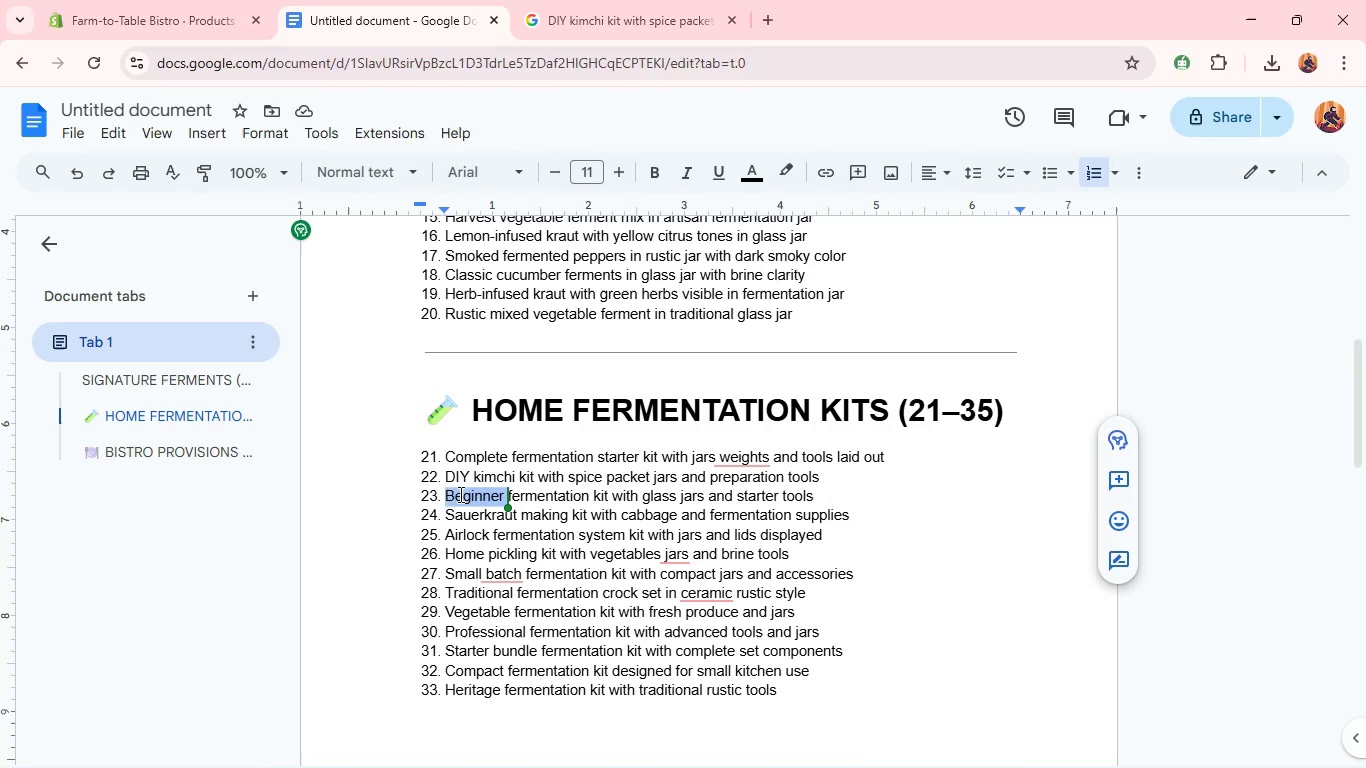 
triple_click([459, 494])
 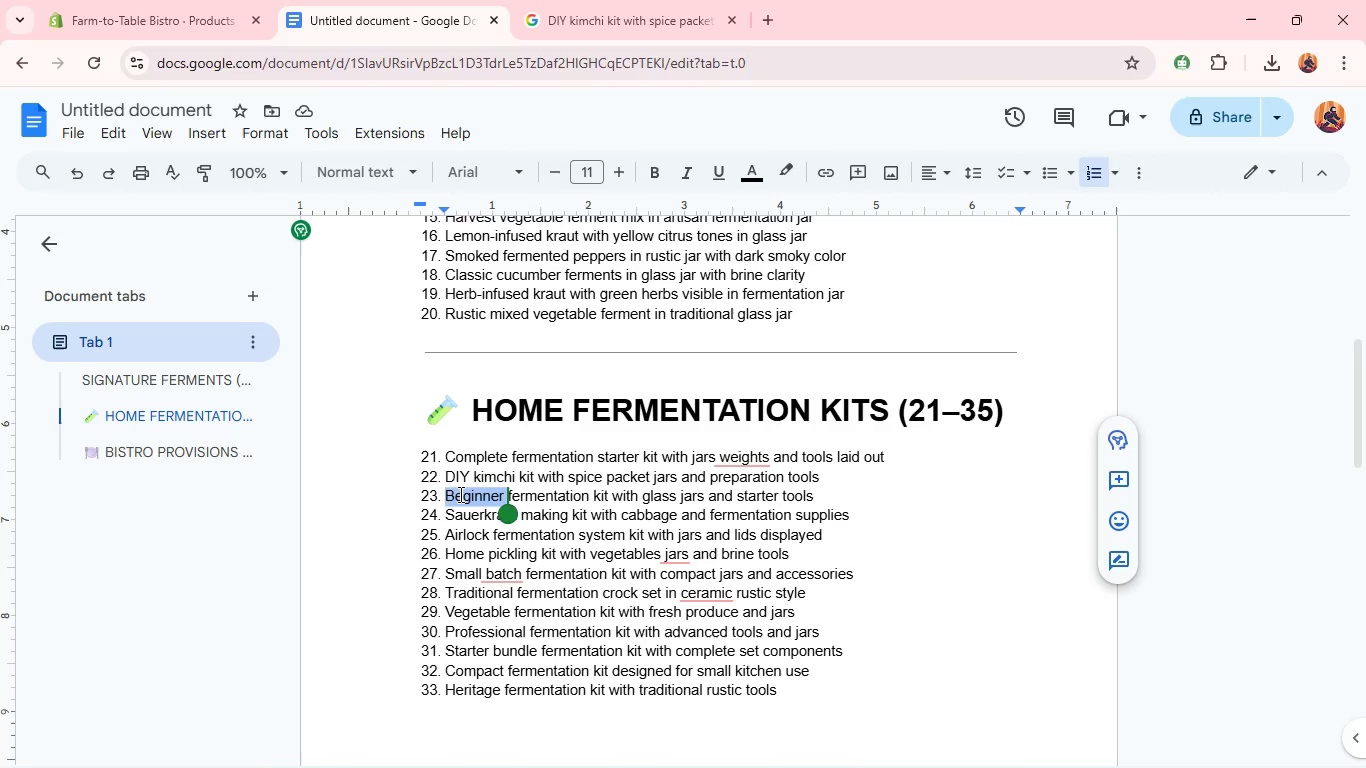 
double_click([459, 494])
 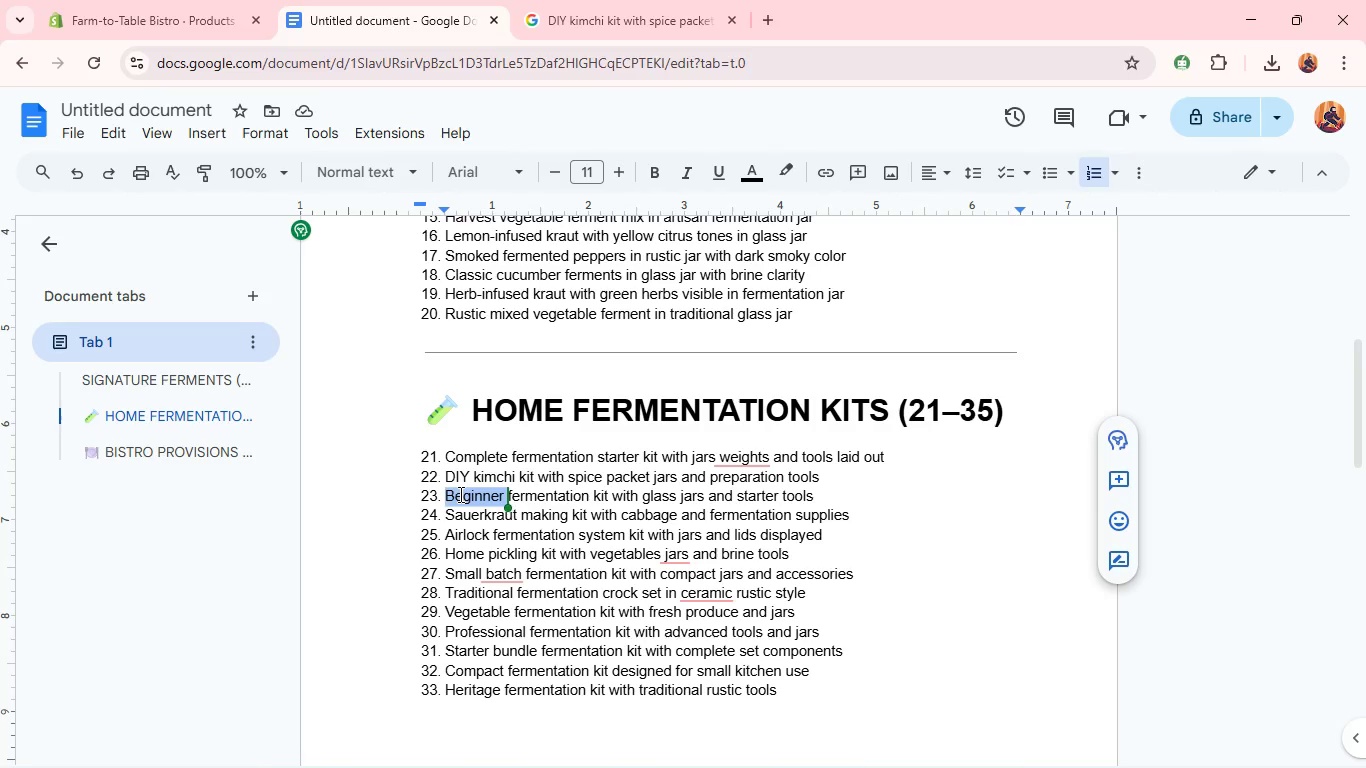 
triple_click([459, 494])
 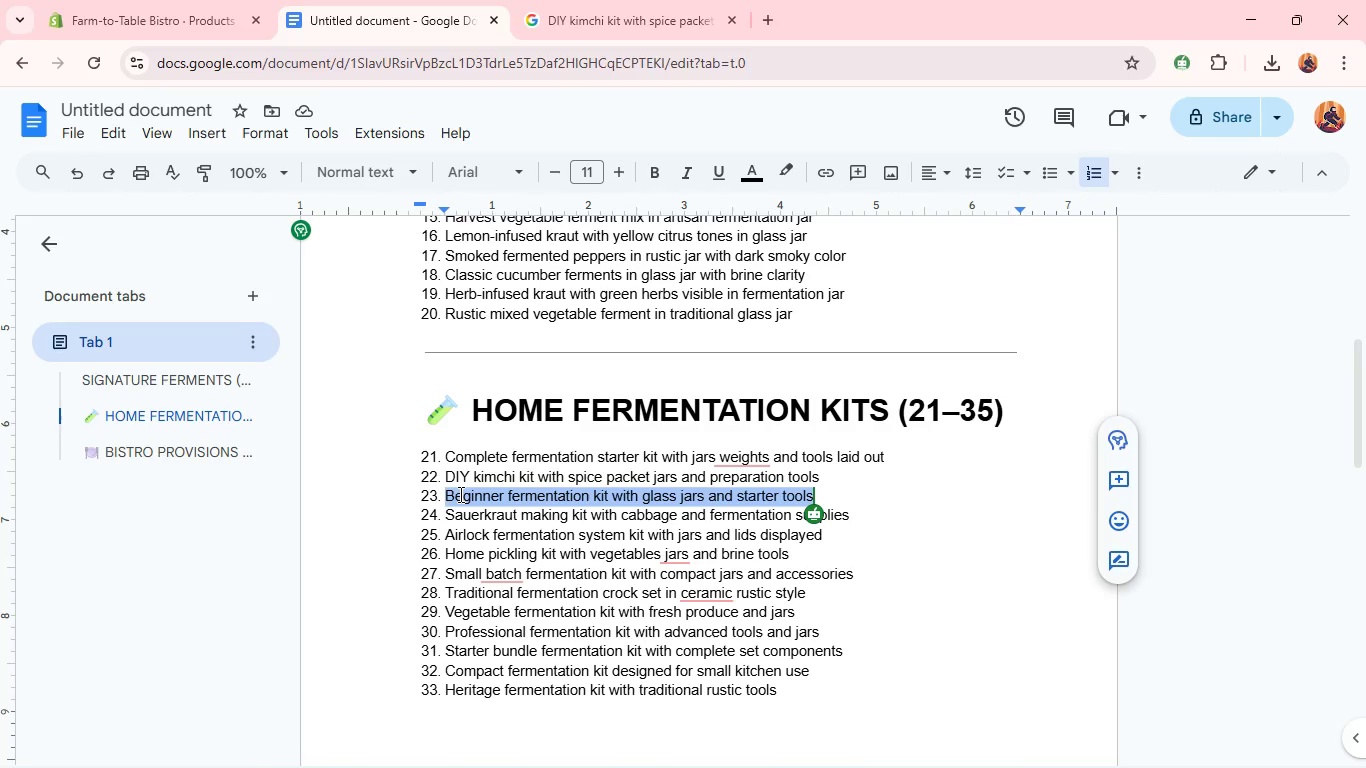 
key(Control+C)
 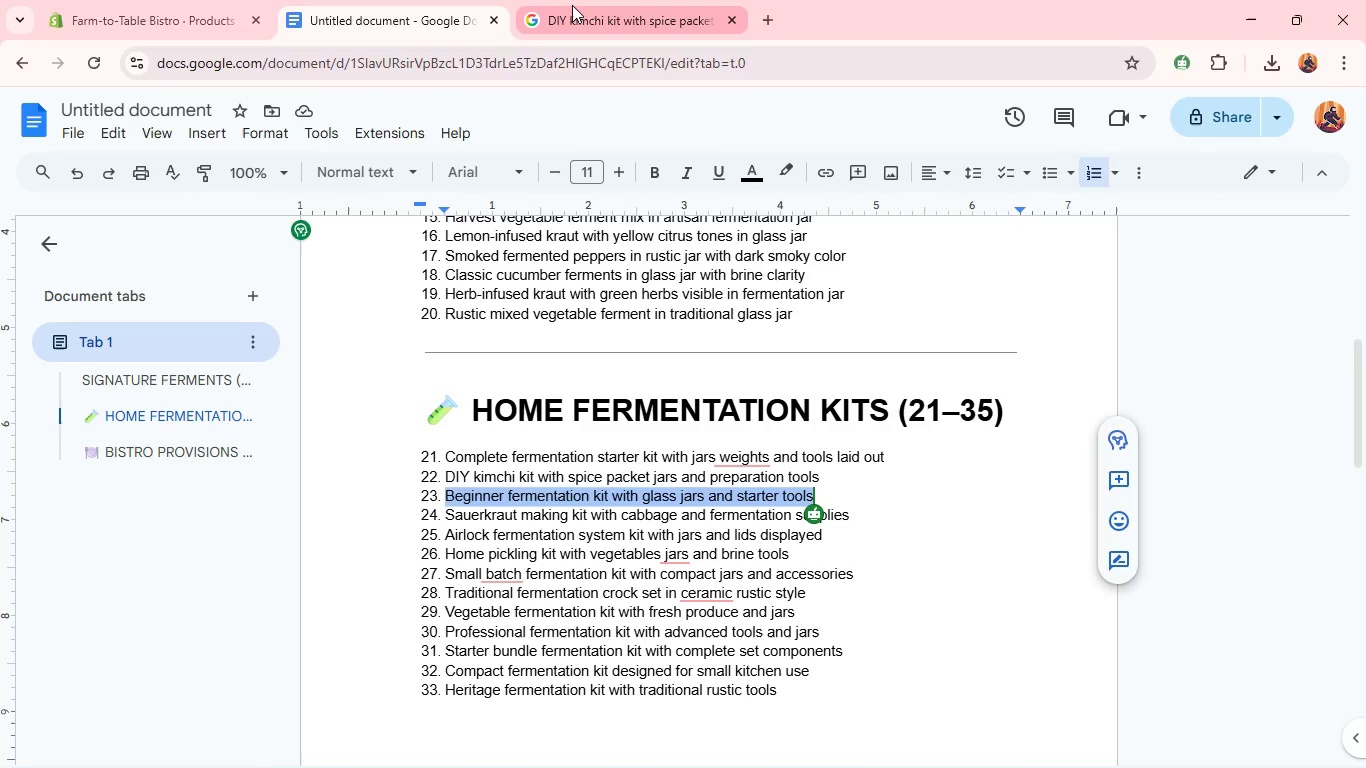 
left_click([574, 5])
 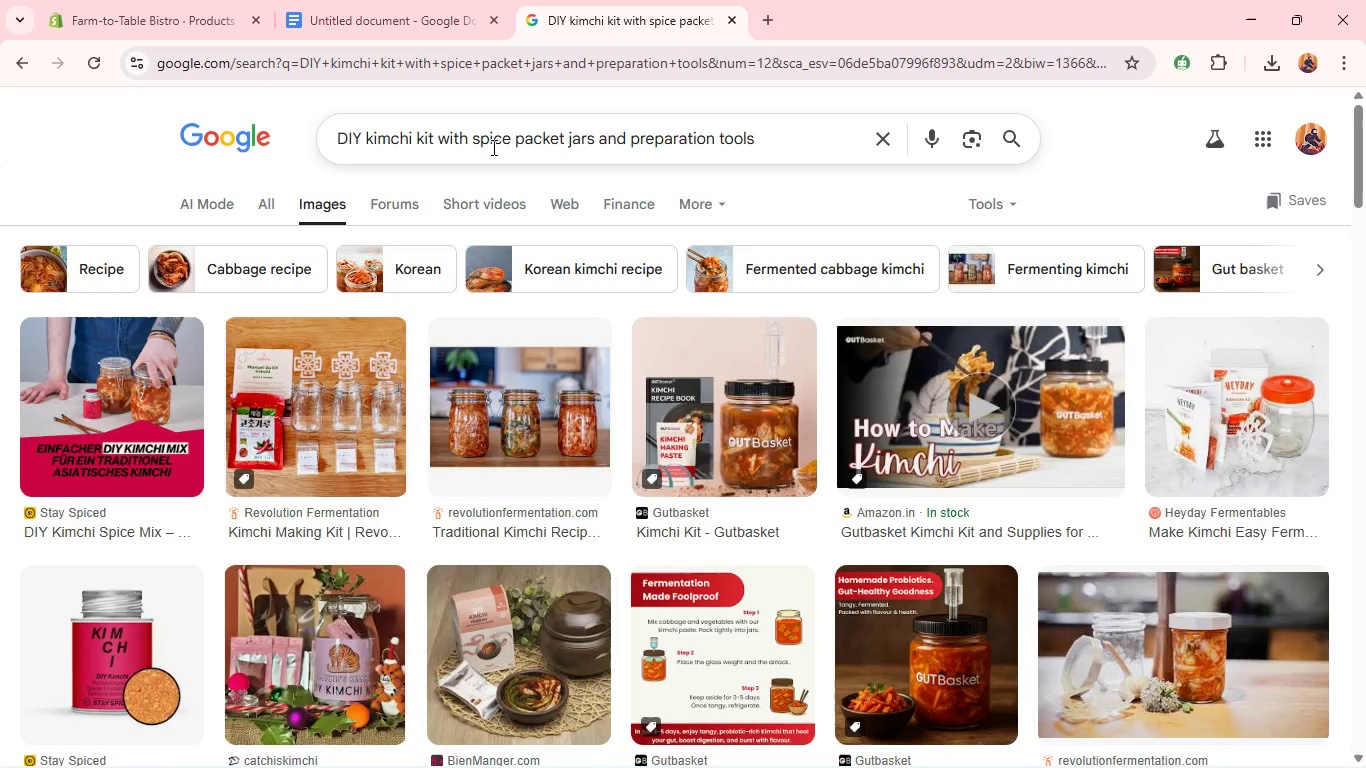 
left_click([492, 147])
 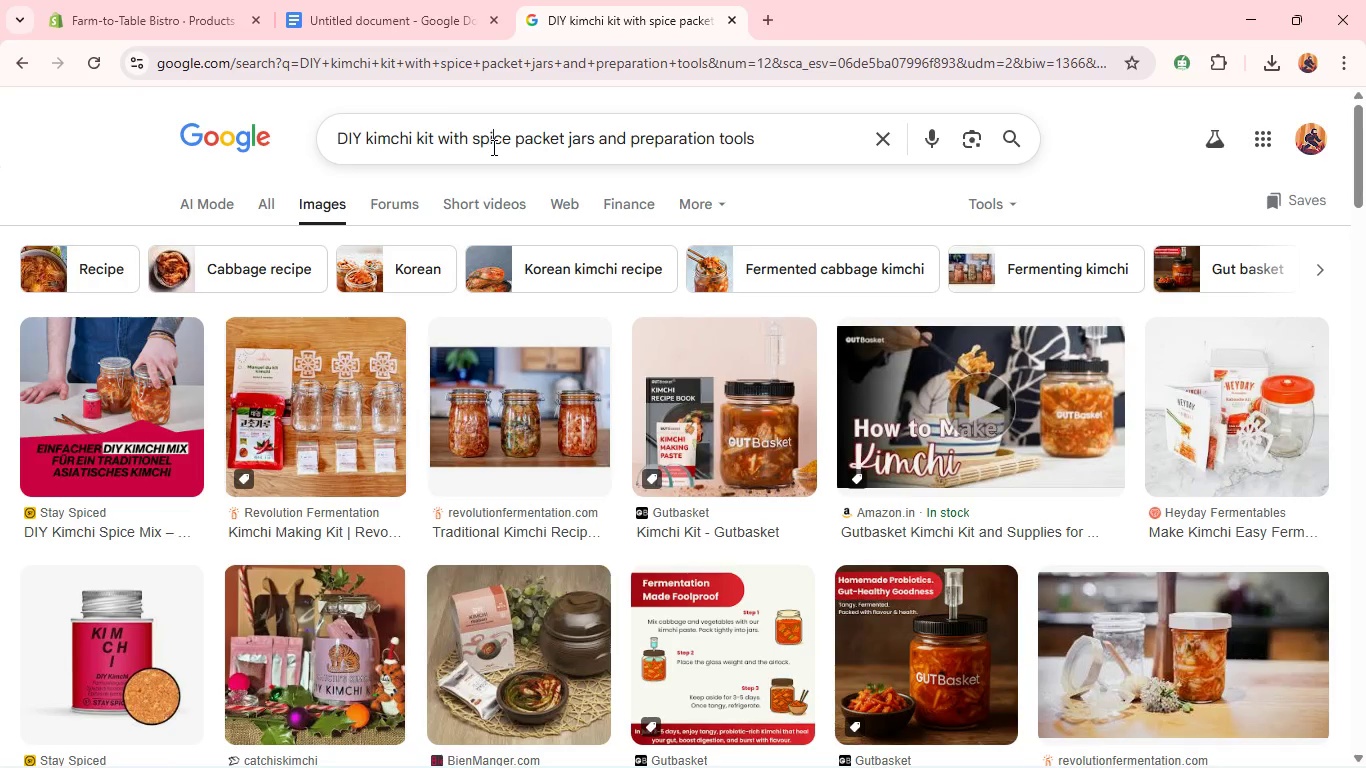 
key(Control+A)
 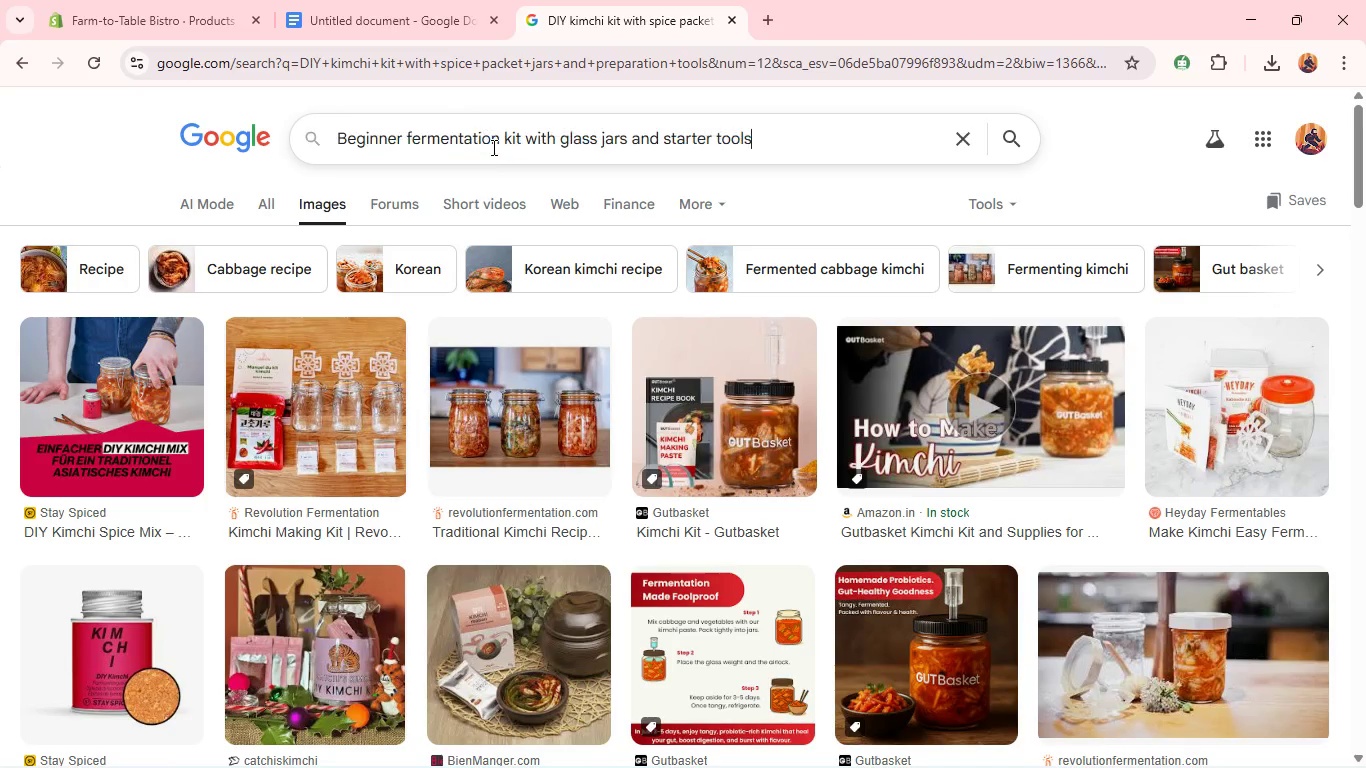 
key(Control+V)
 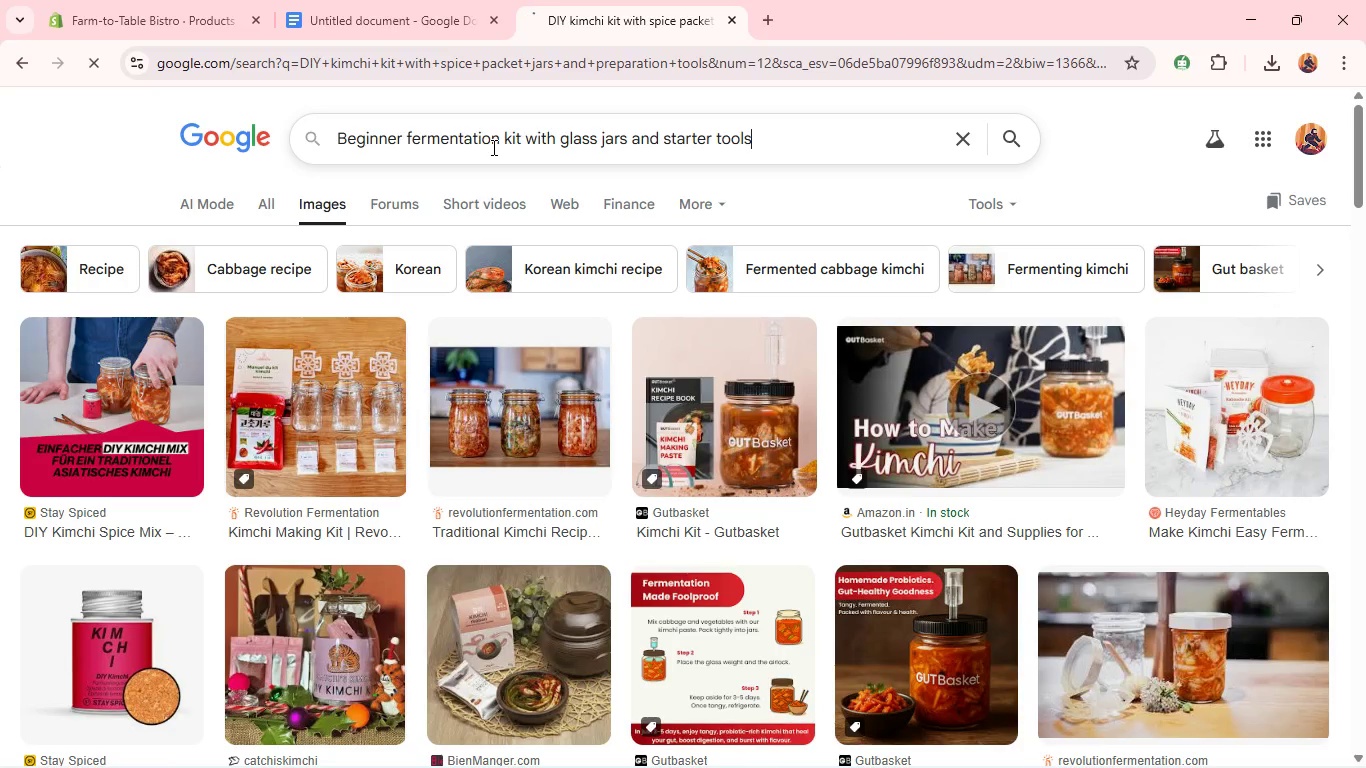 
key(Enter)
 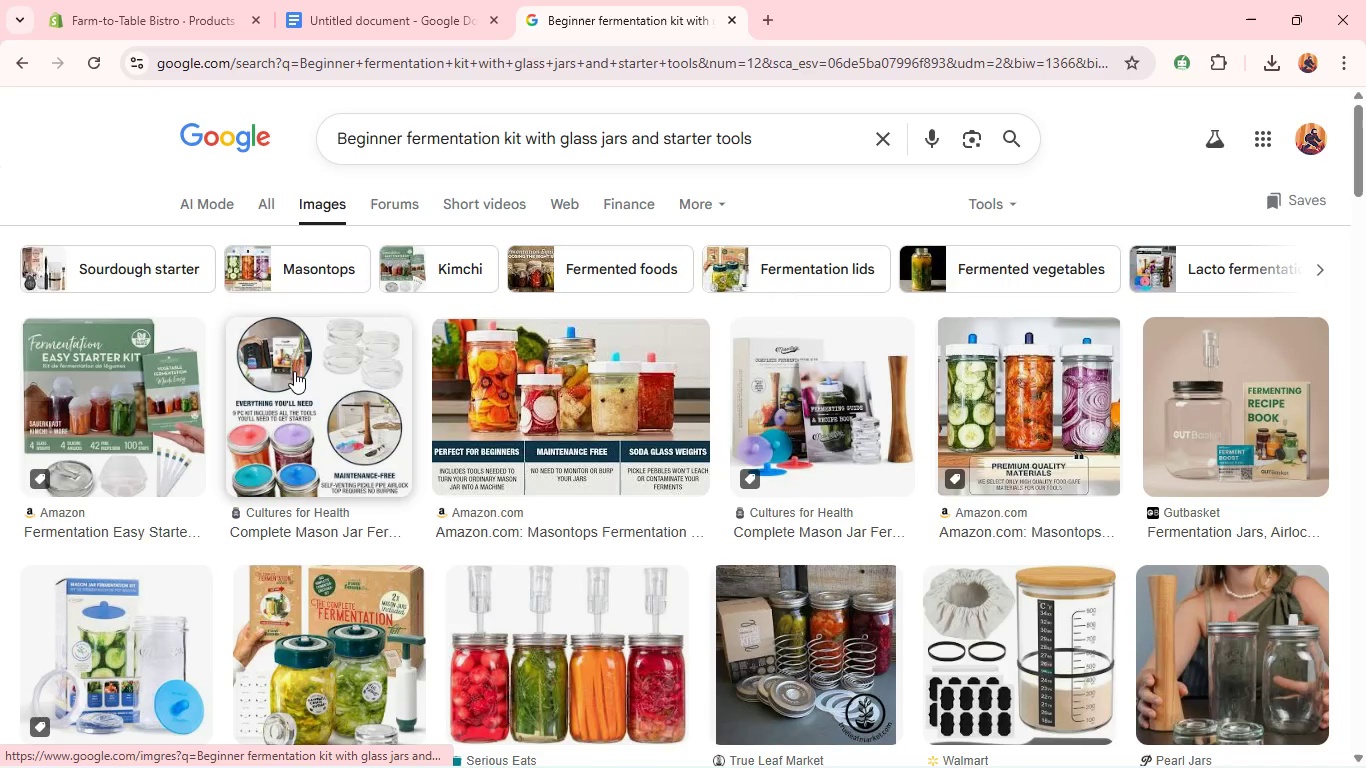 
wait(15.2)
 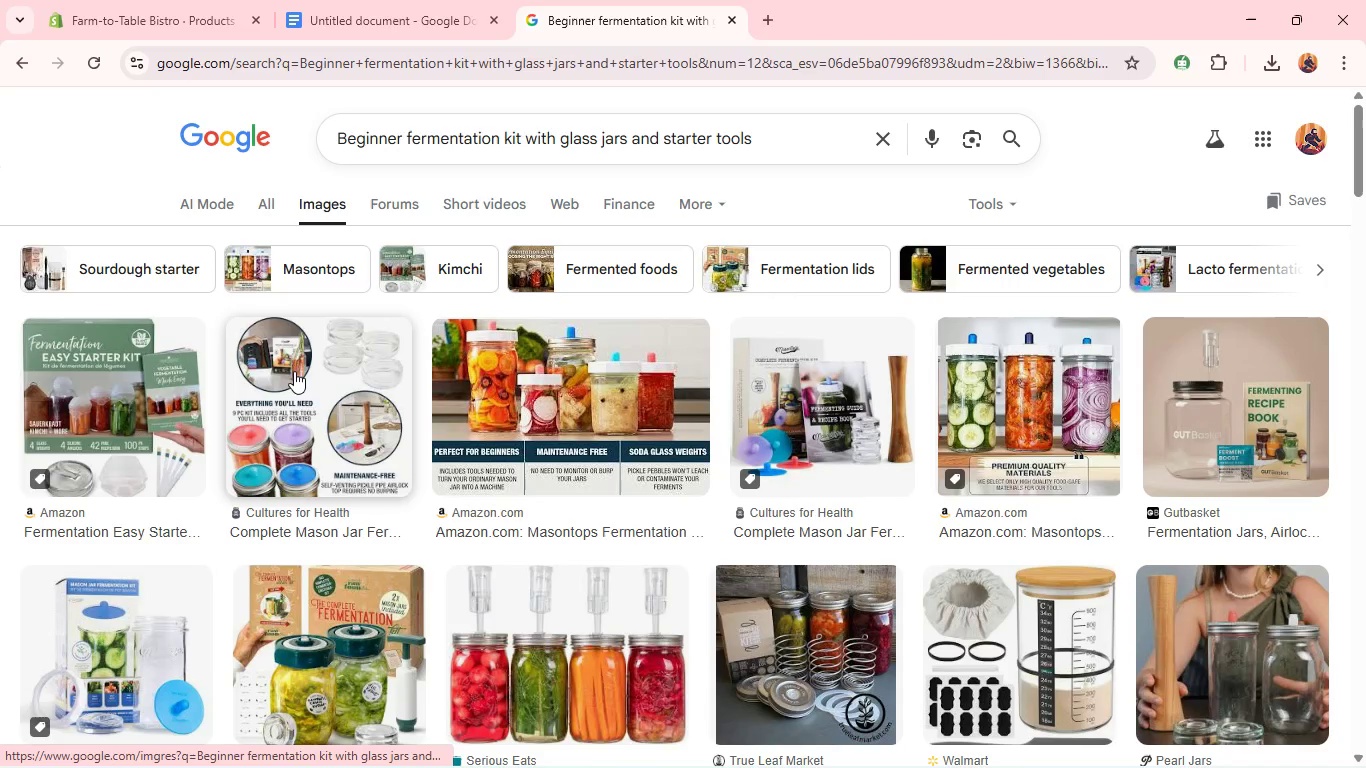 
right_click([818, 427])
 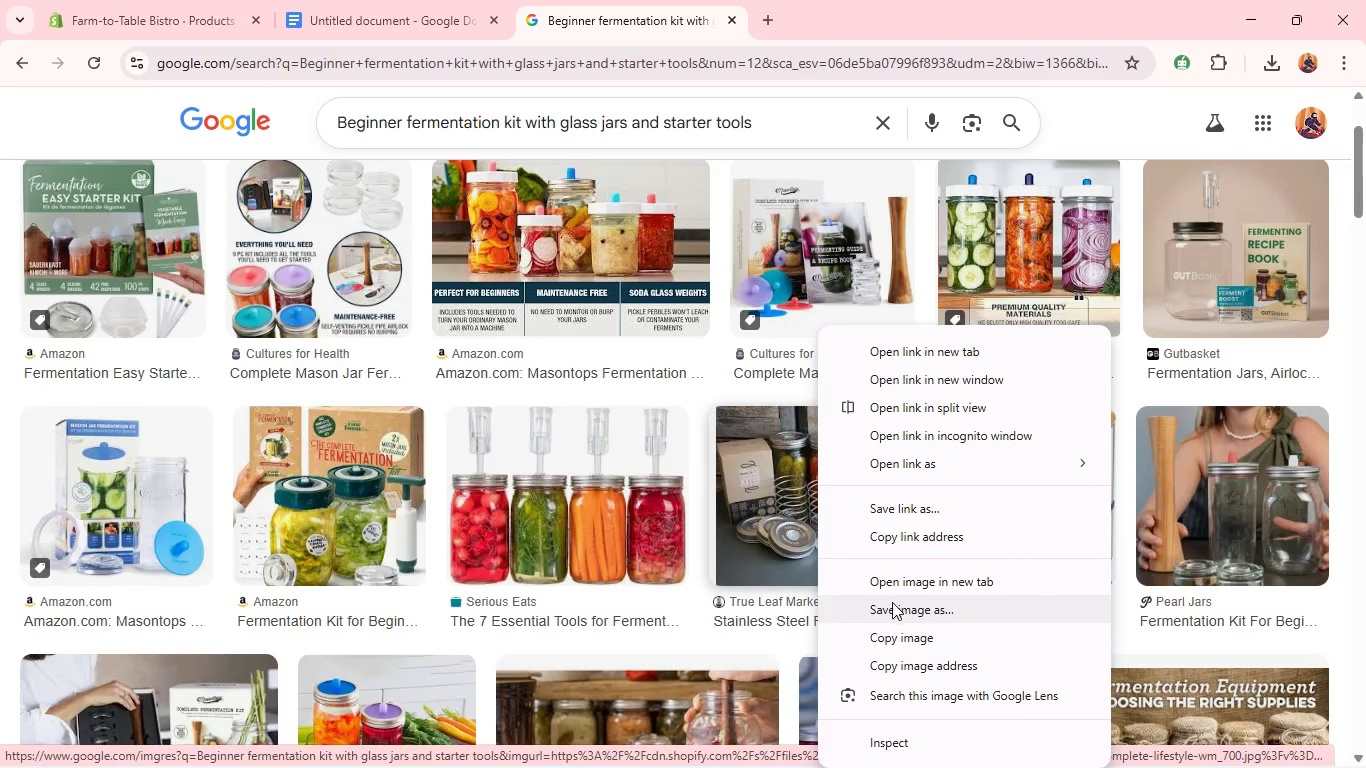 
left_click([890, 603])
 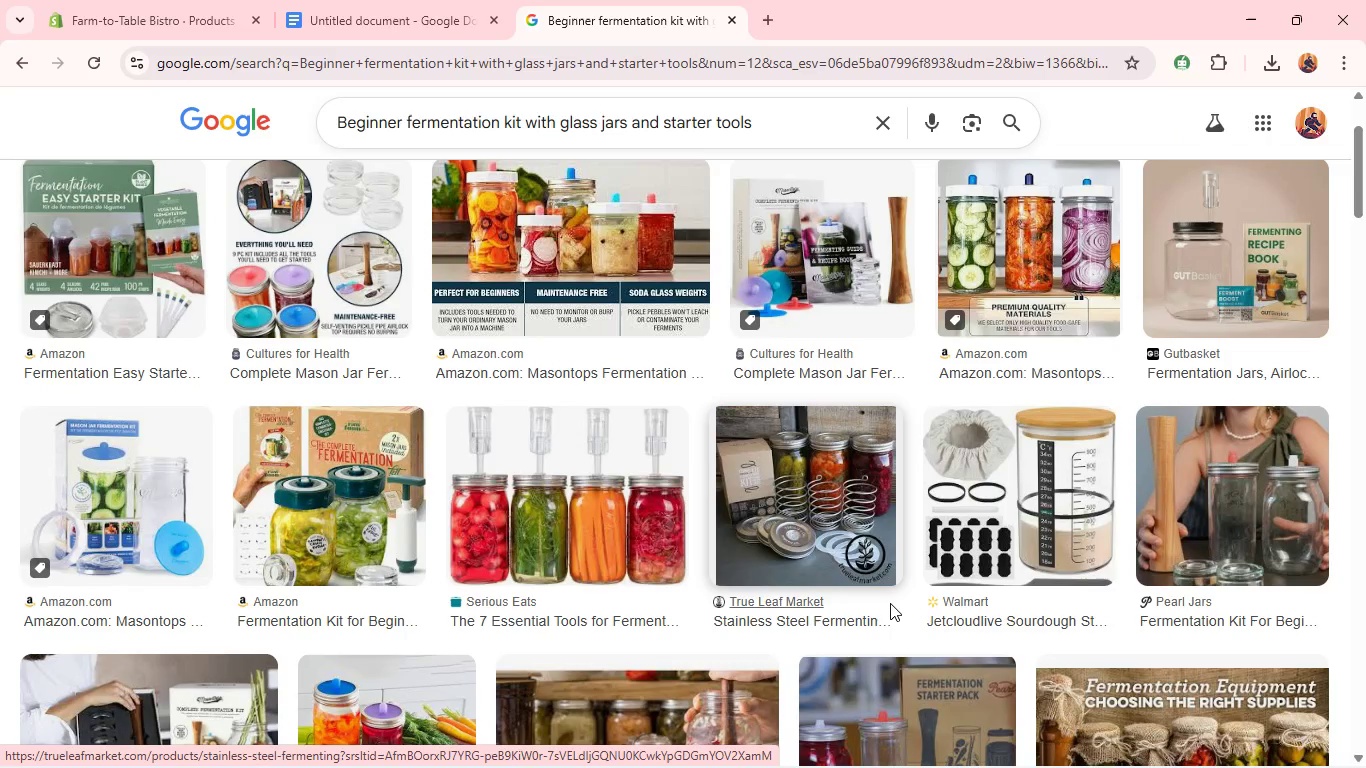 
wait(8.16)
 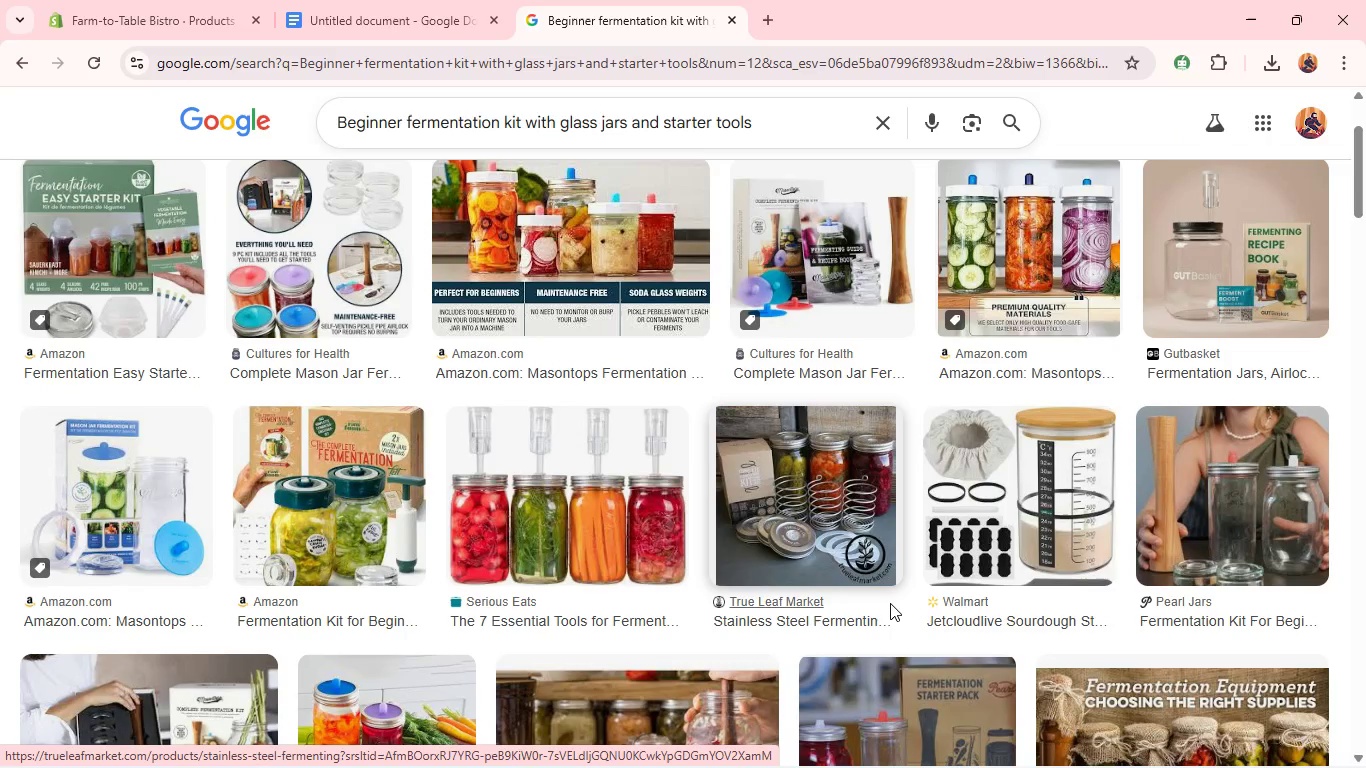 
key(Enter)
 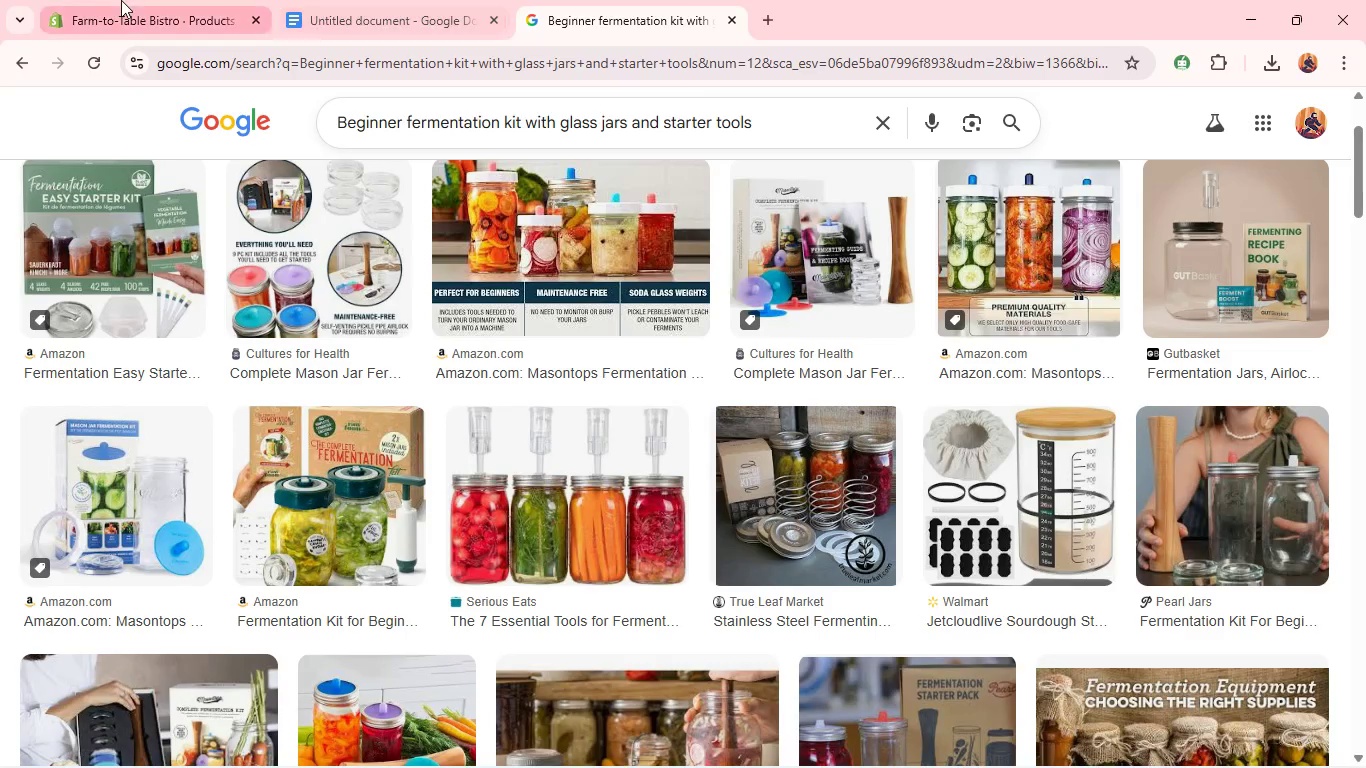 
left_click([120, 8])
 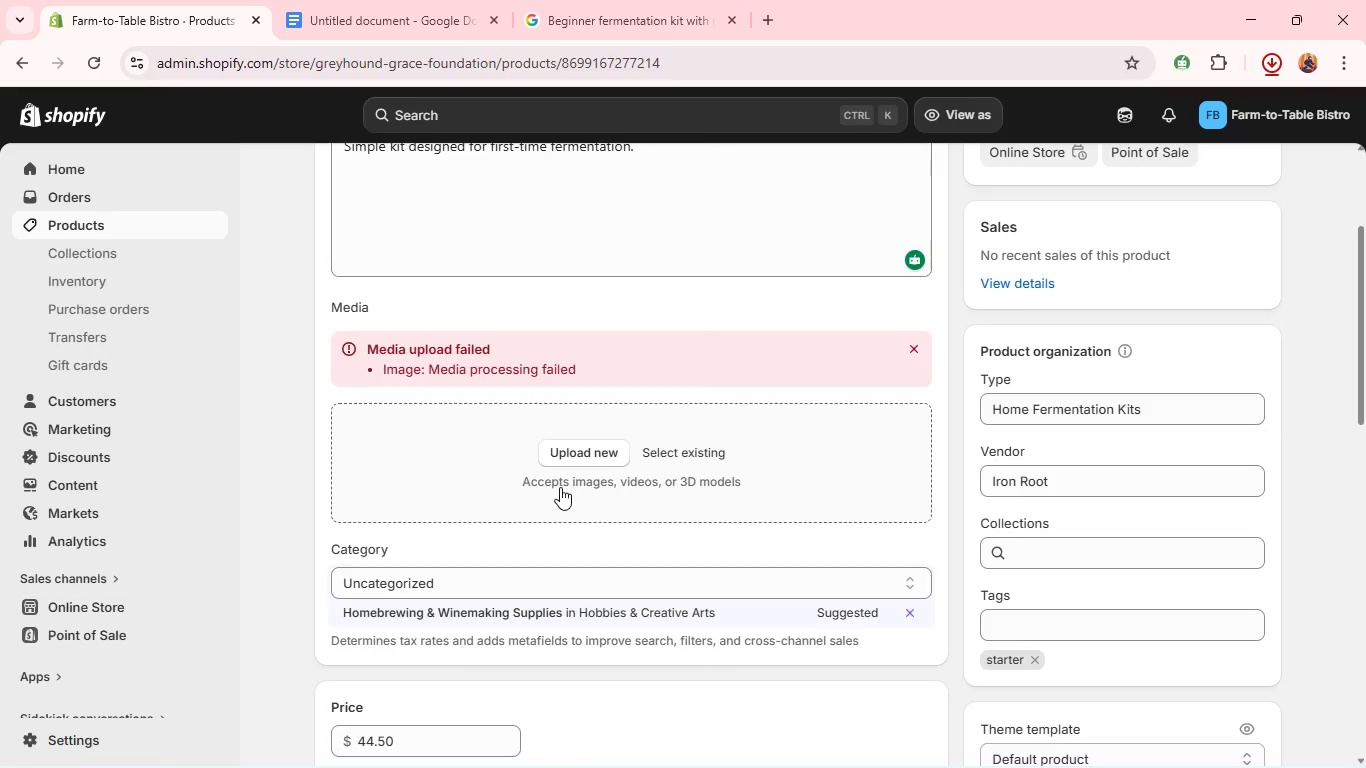 
left_click([578, 444])
 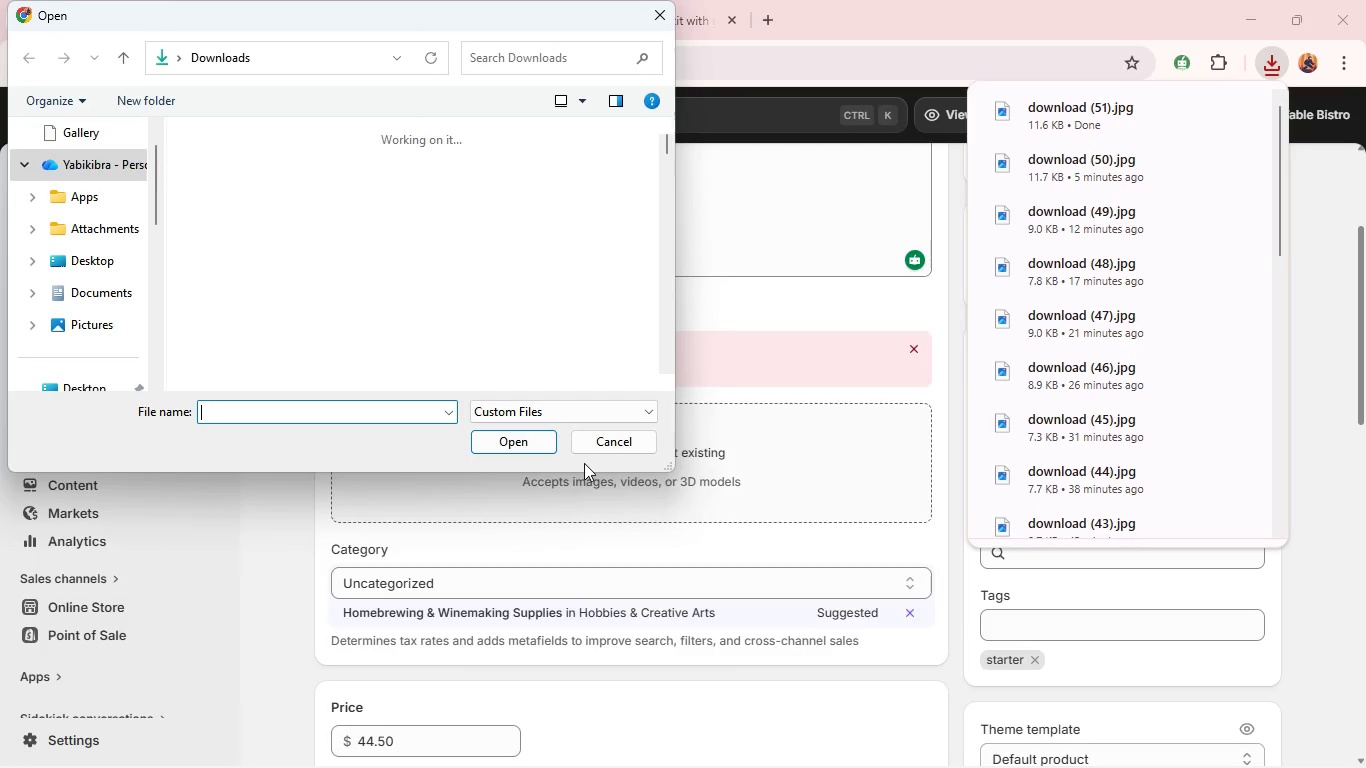 
wait(6.09)
 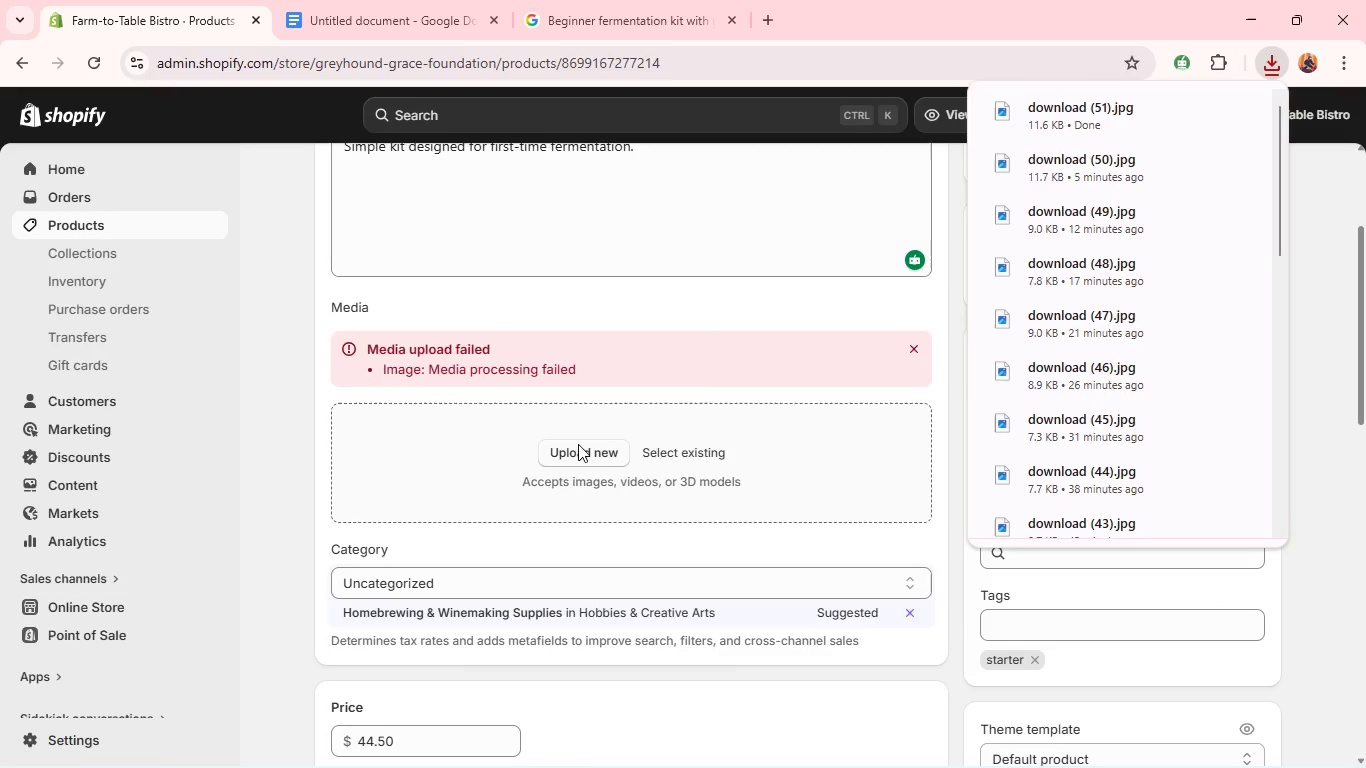 
left_click([234, 208])
 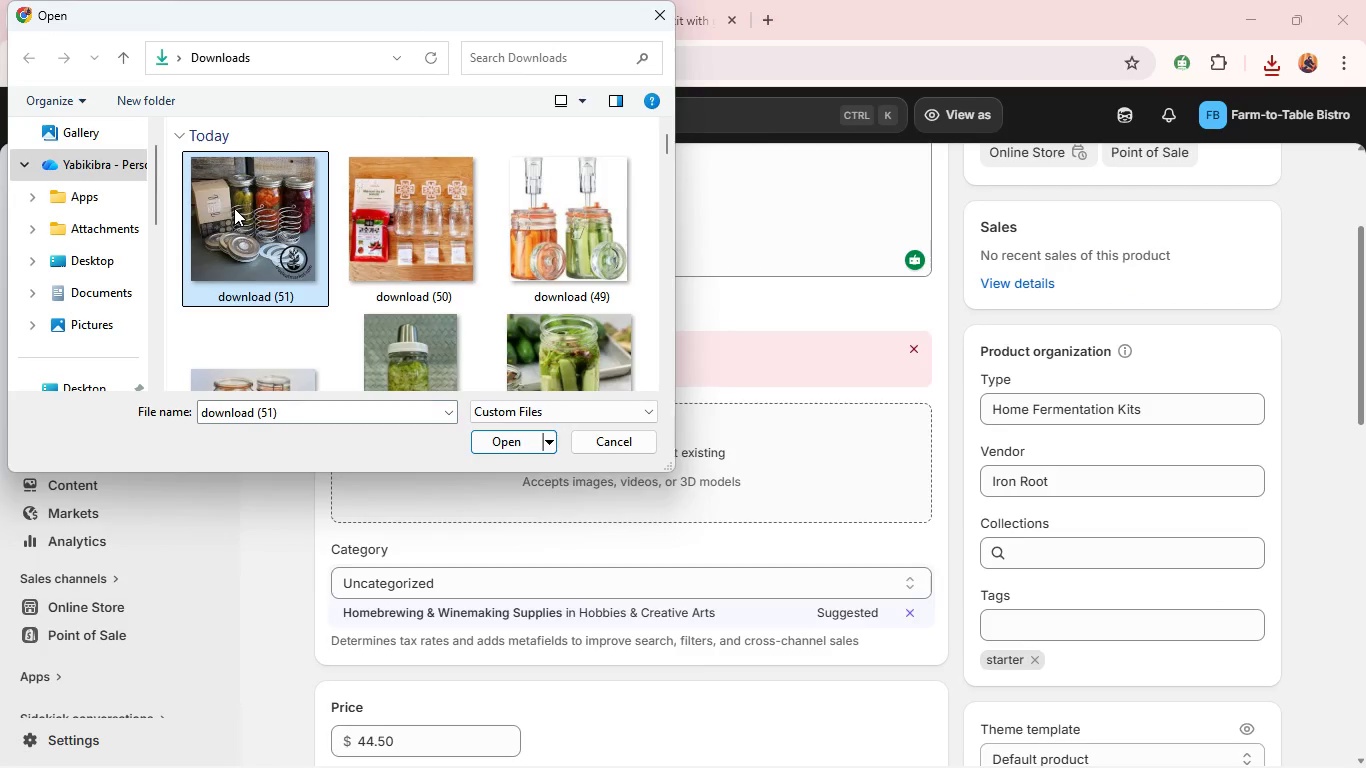 
key(Enter)
 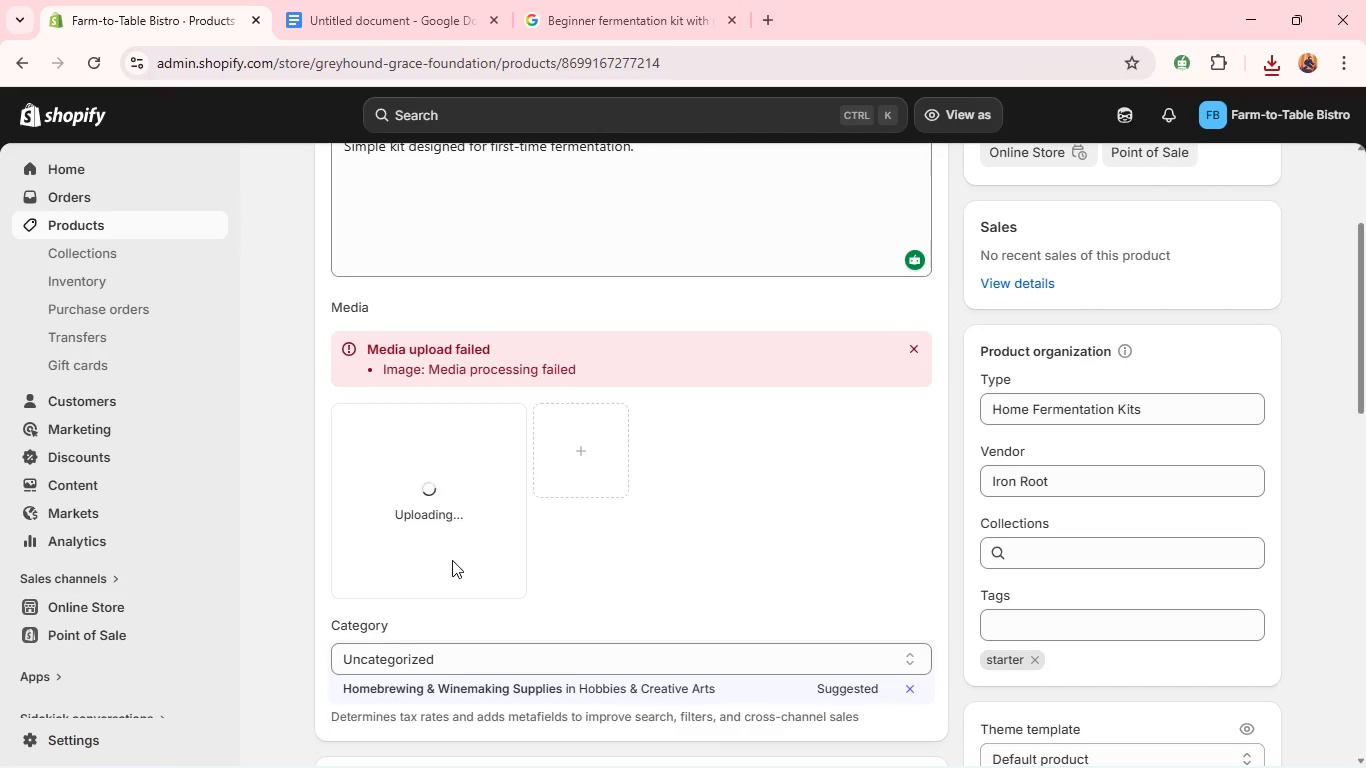 
wait(8.42)
 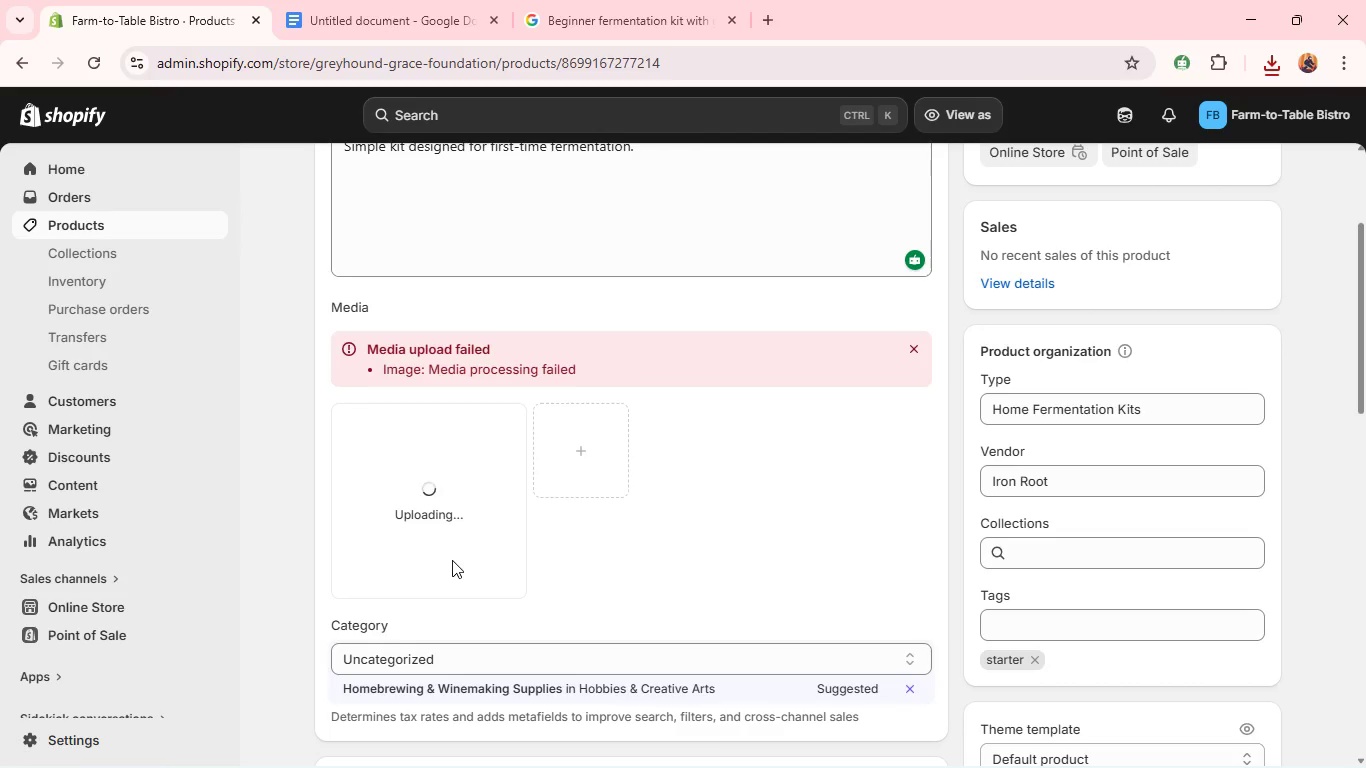 
left_click([974, 124])
 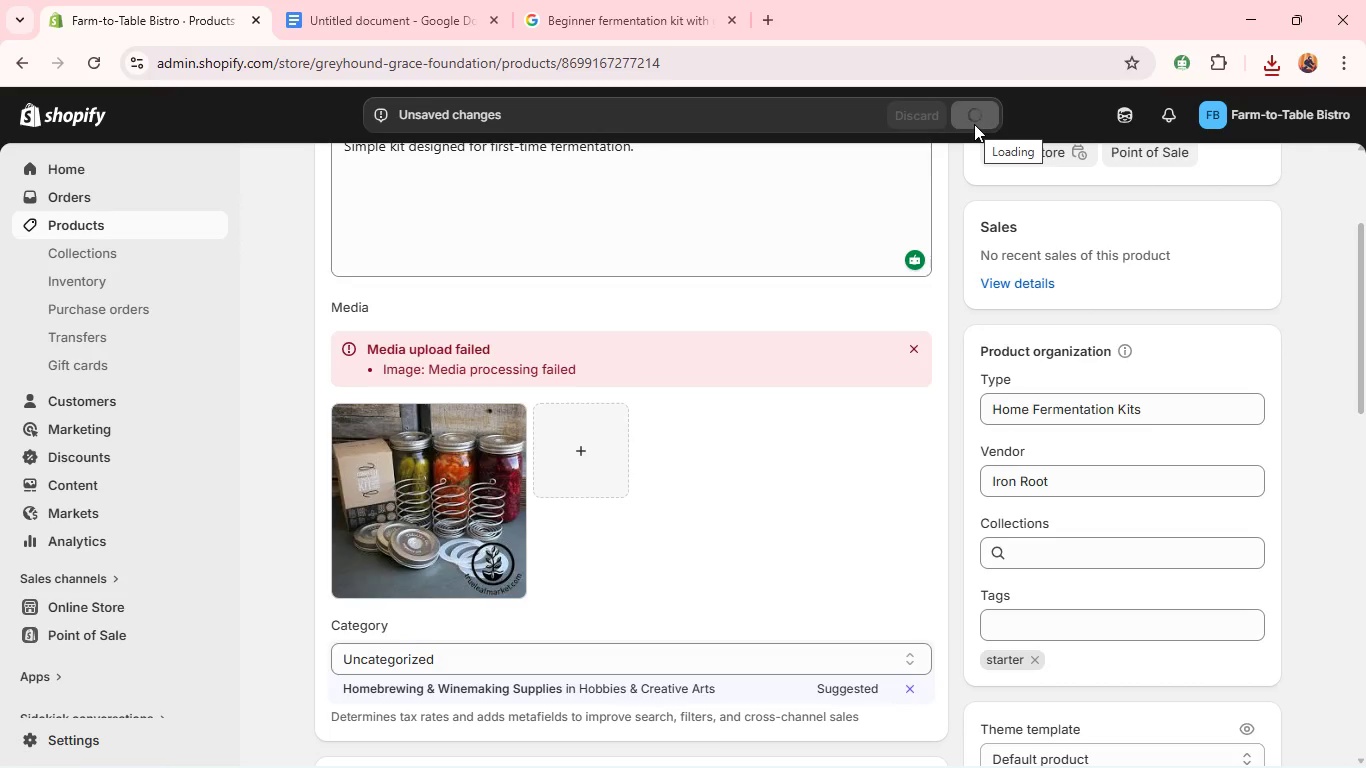 
wait(8.23)
 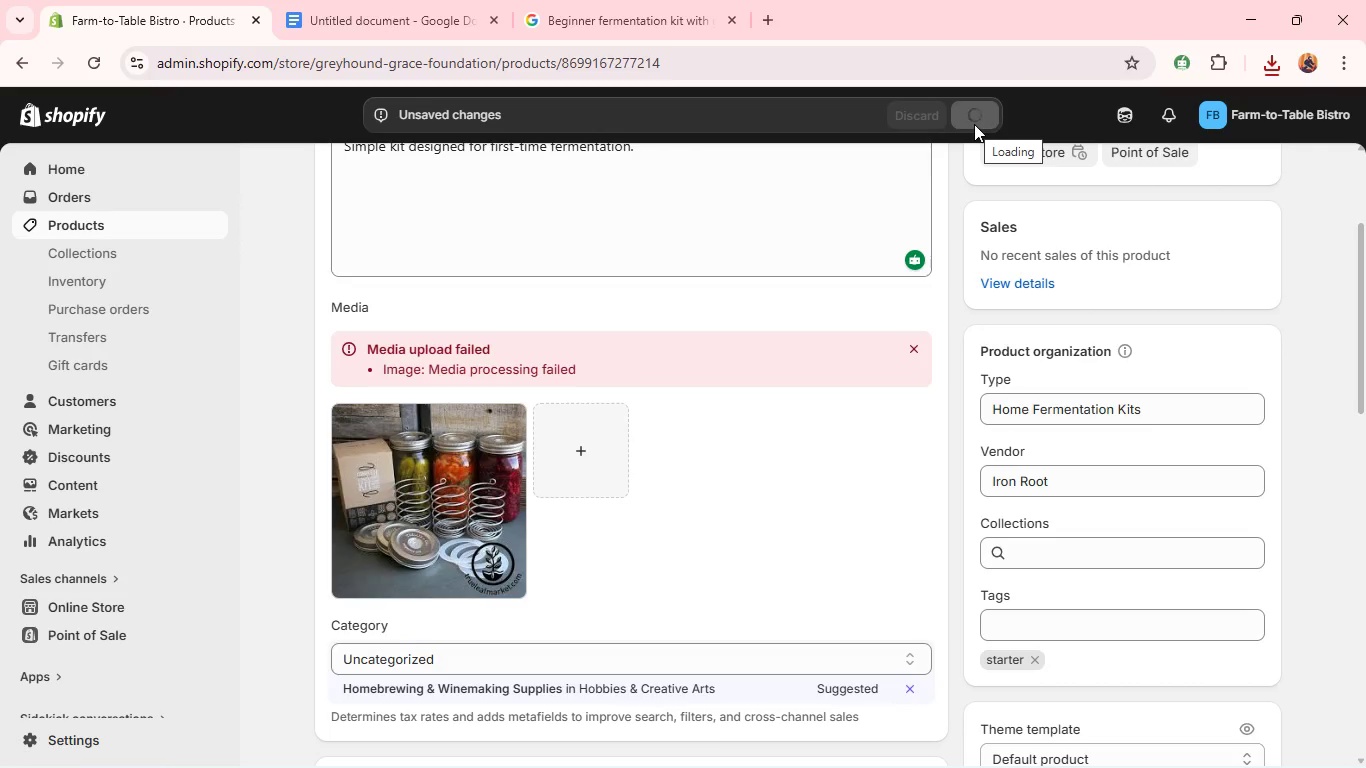 
left_click([462, 467])
 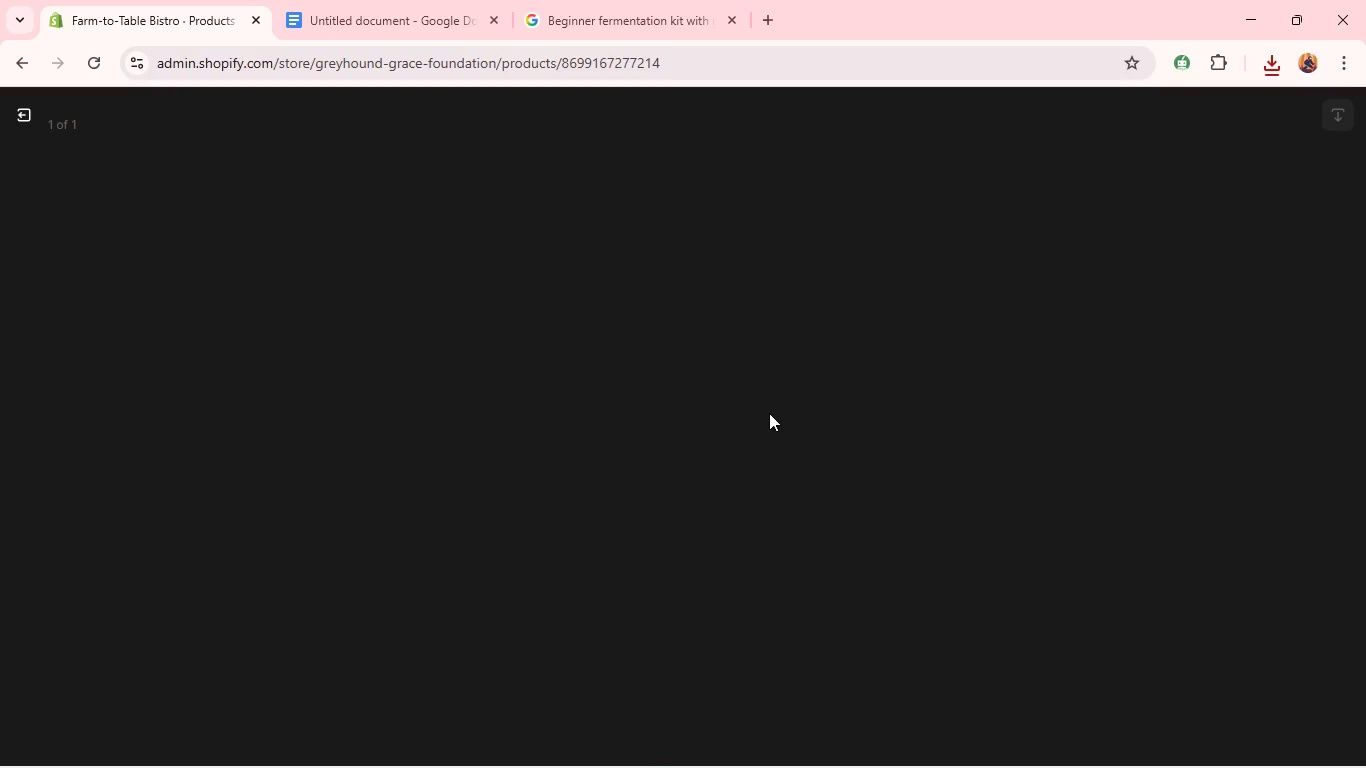 
mouse_move([1009, 374])
 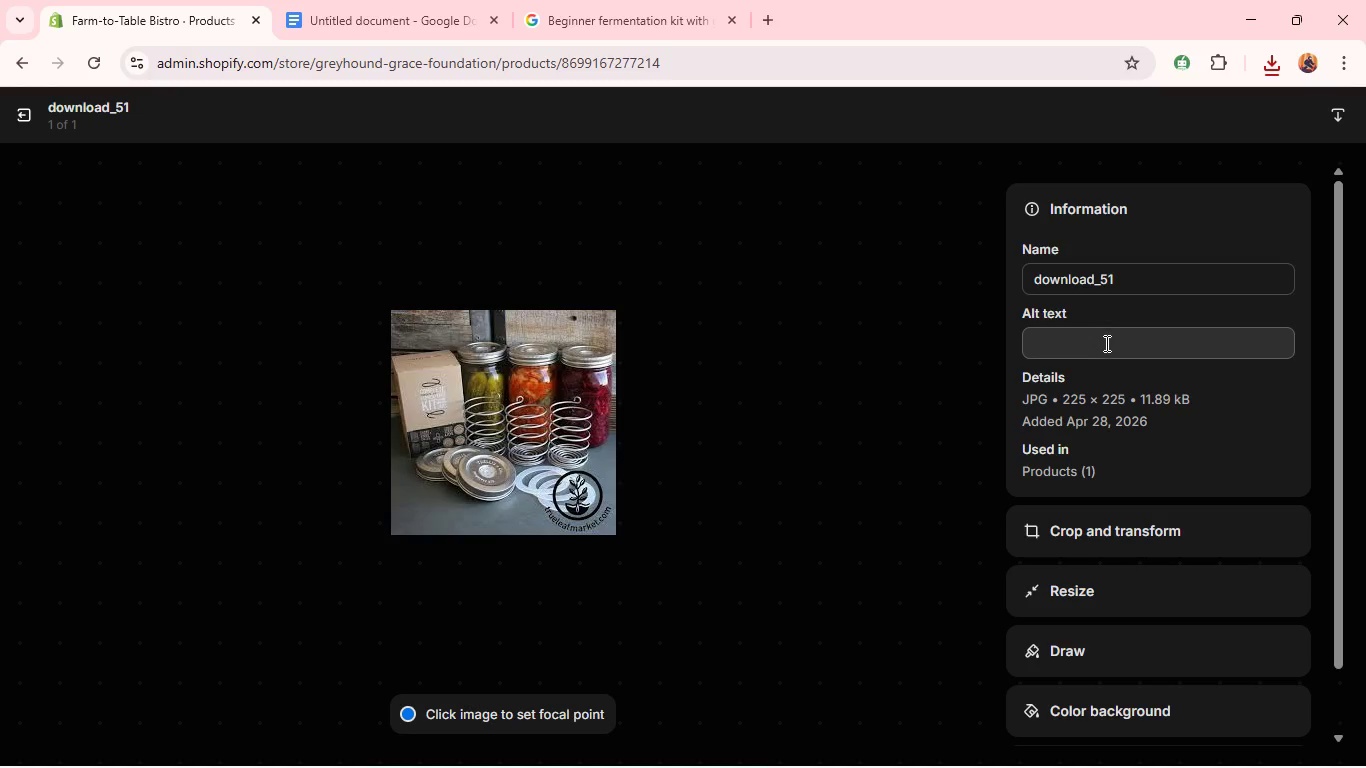 
left_click([1102, 346])
 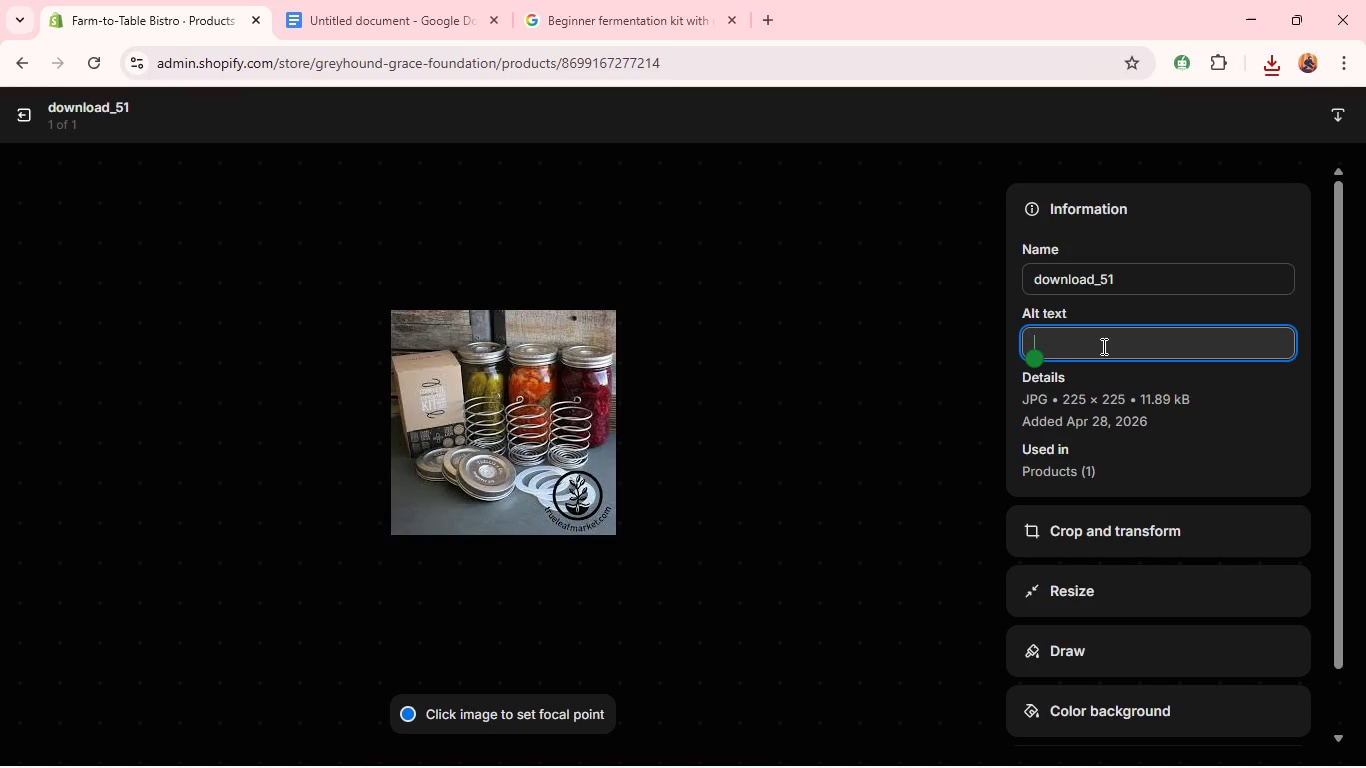 
type(Beginner fermentation kit with glass jars and start)
key(Backspace)
type(er tools)
 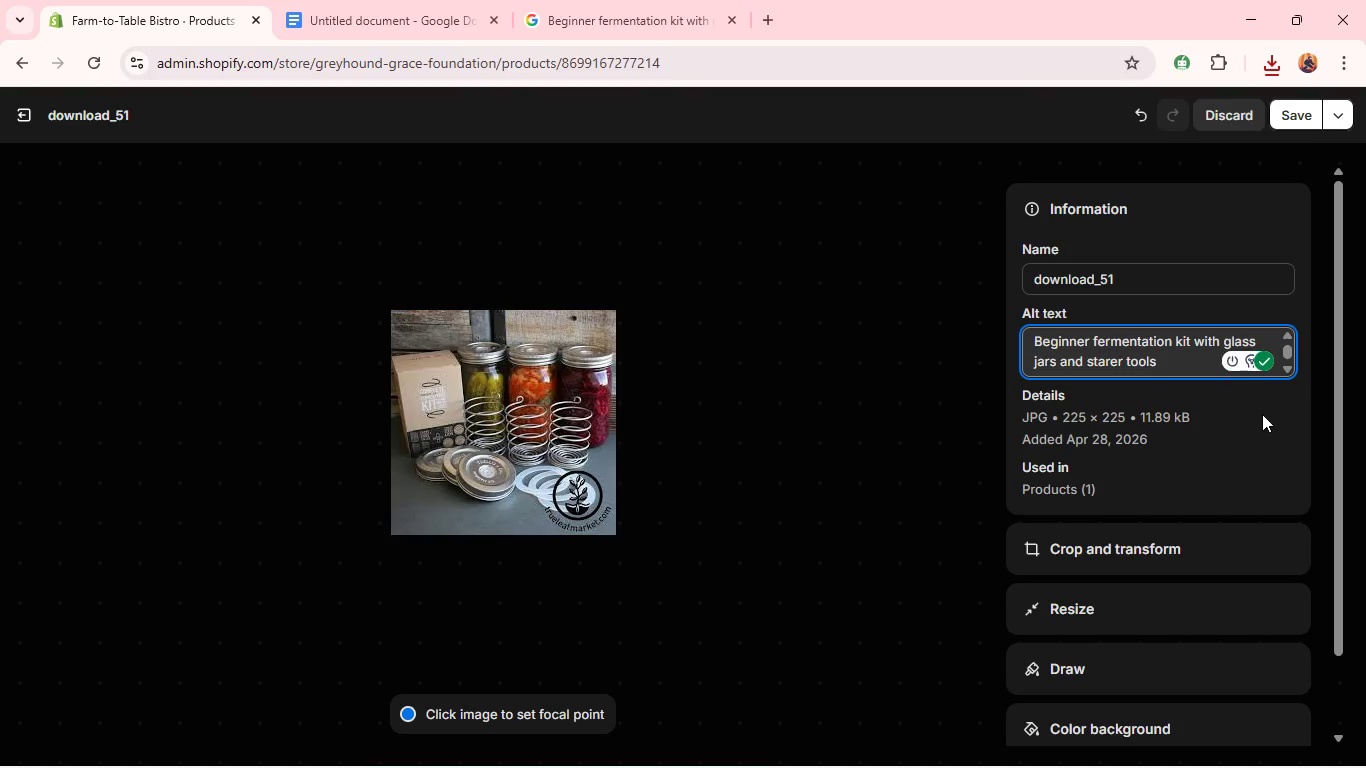 
wait(5.34)
 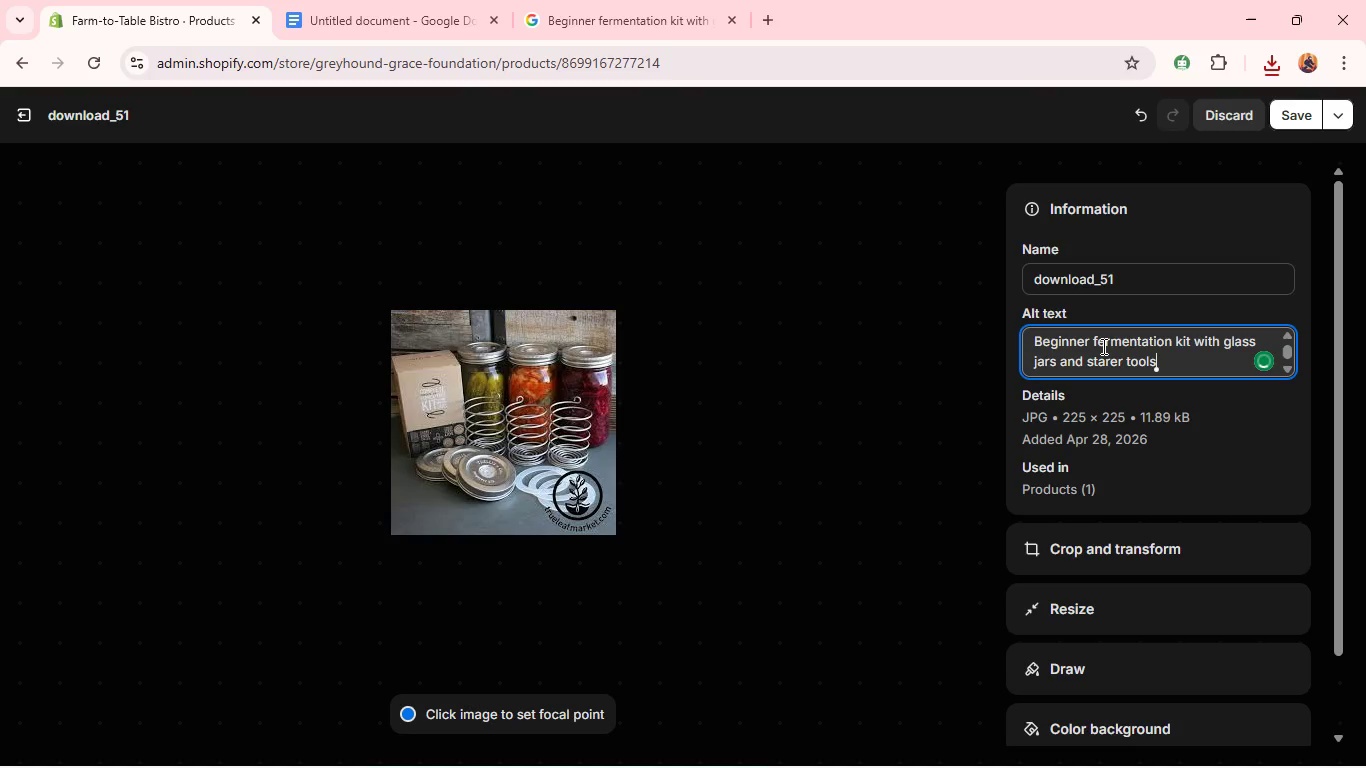 
left_click([1114, 535])
 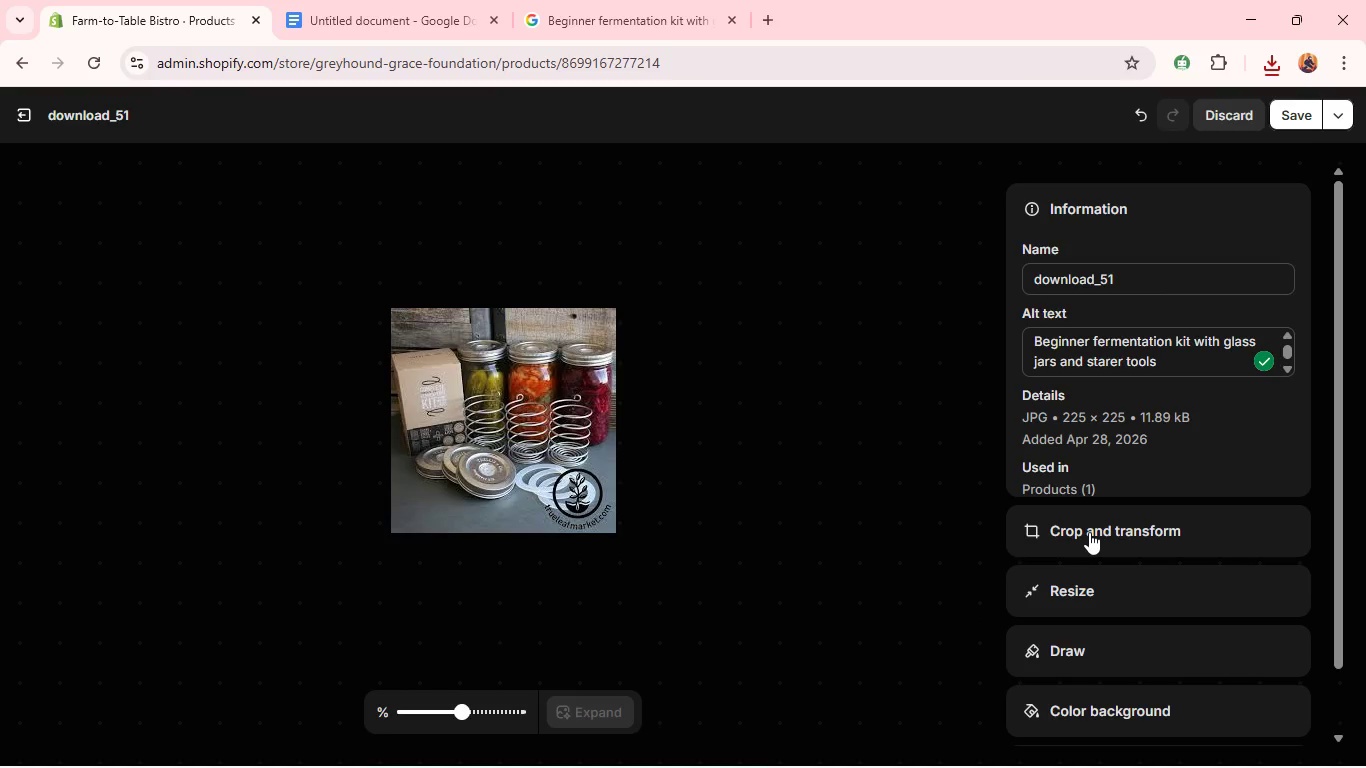 
left_click([1089, 532])
 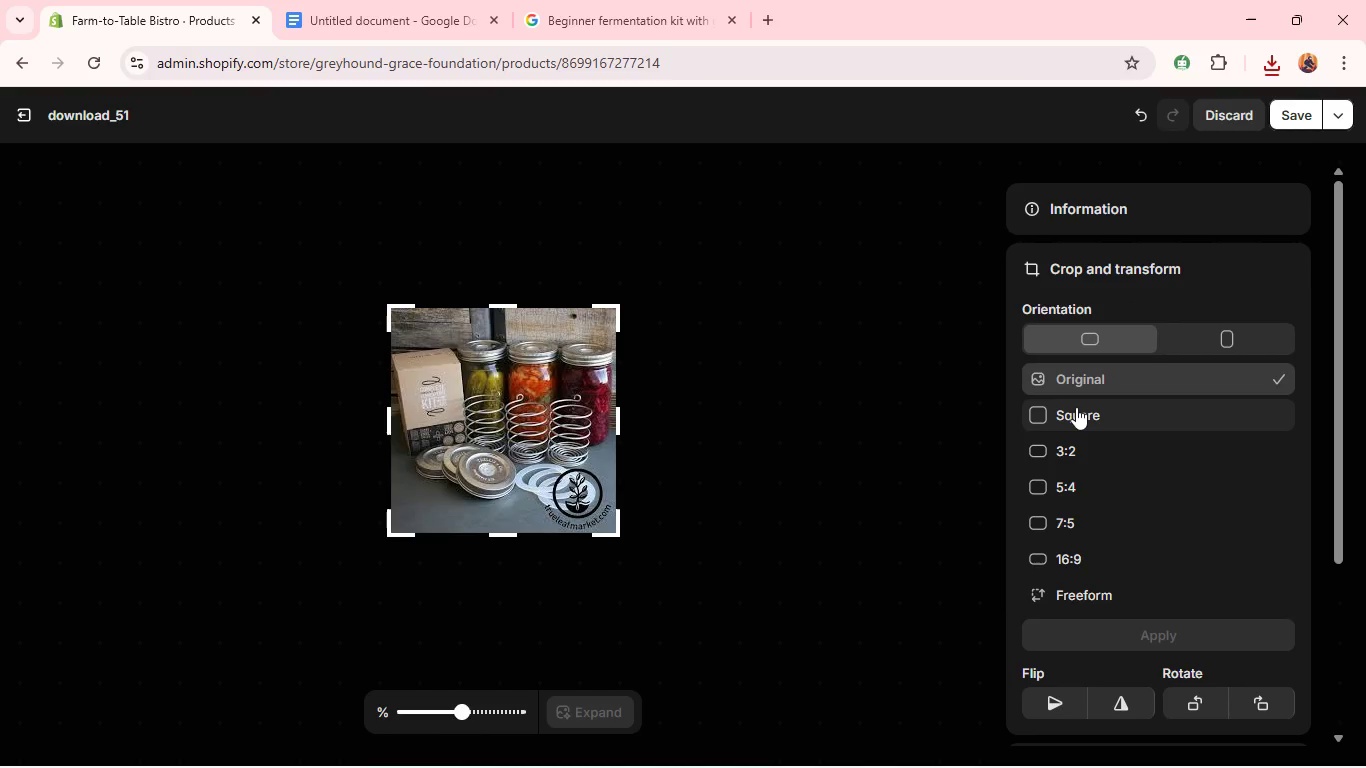 
left_click([1076, 407])
 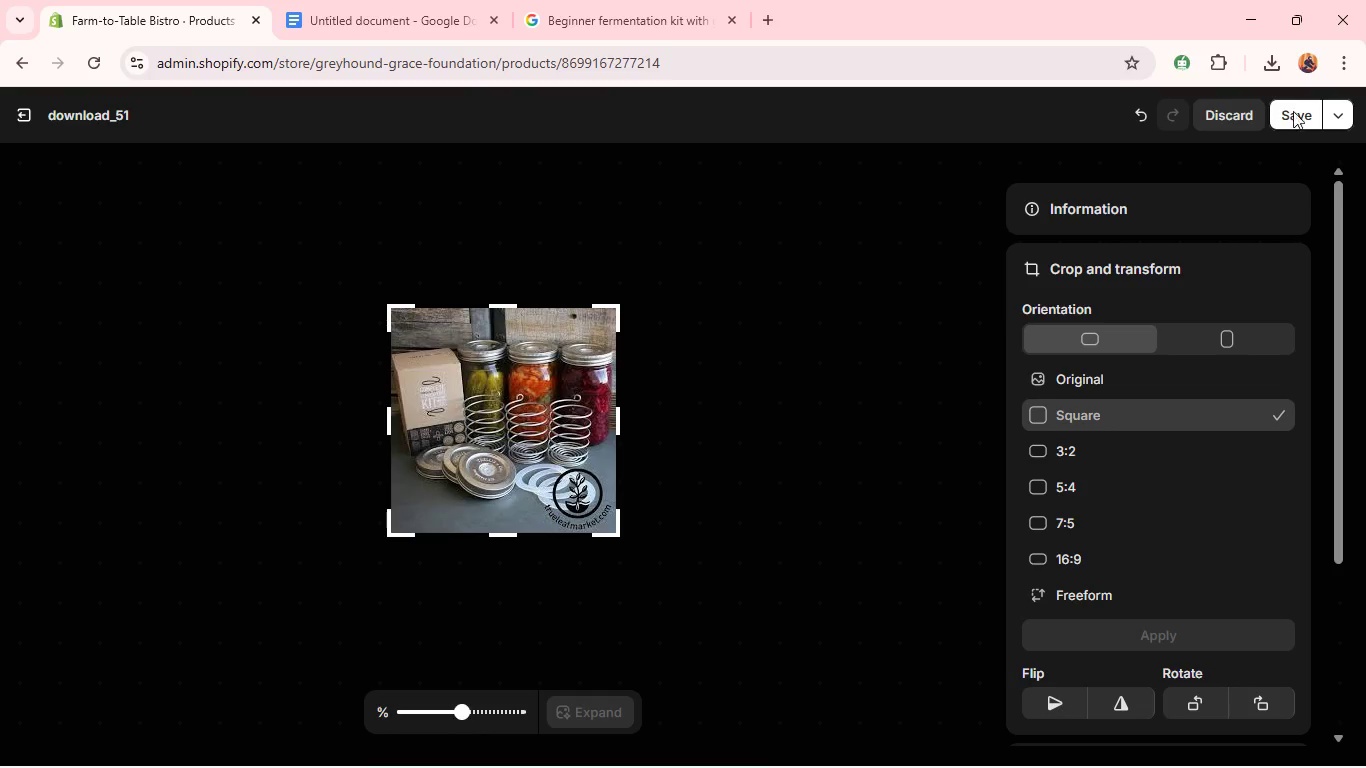 
left_click([1294, 110])
 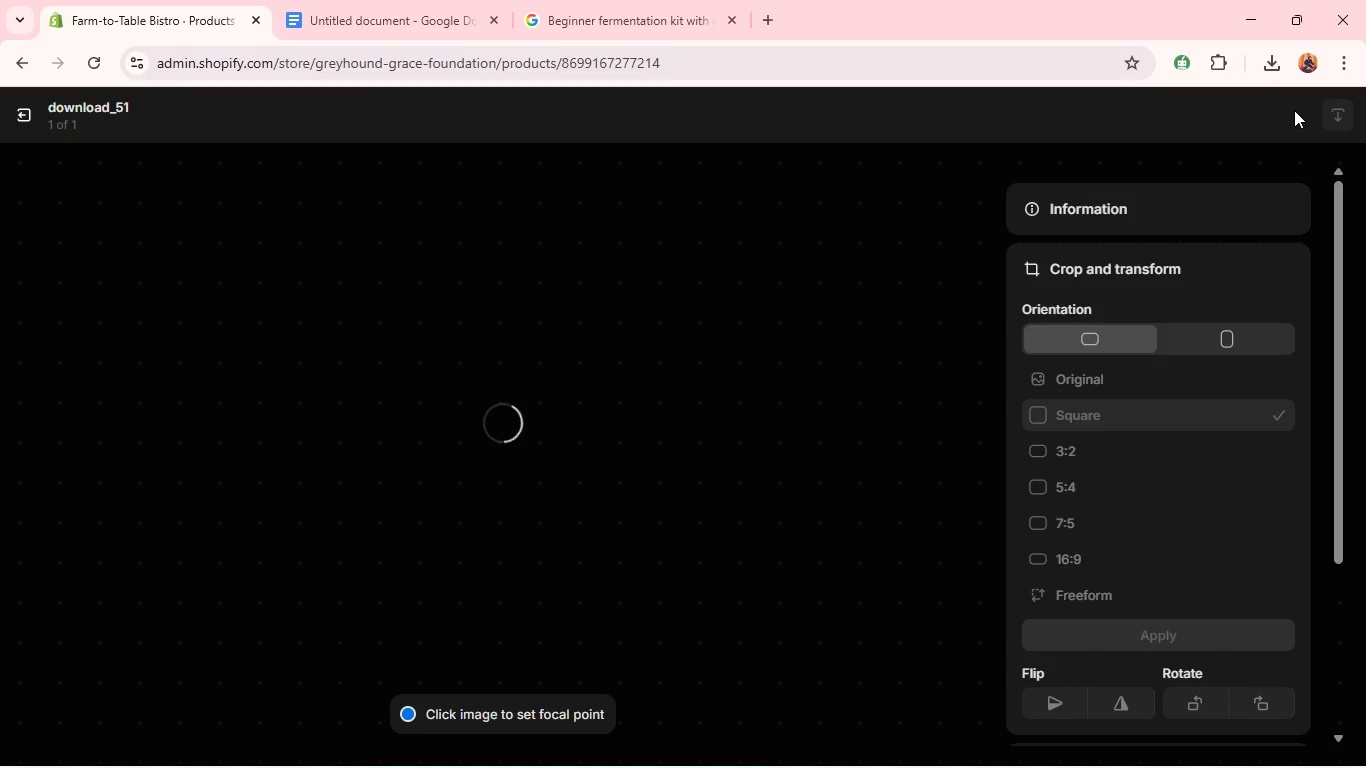 
wait(11.51)
 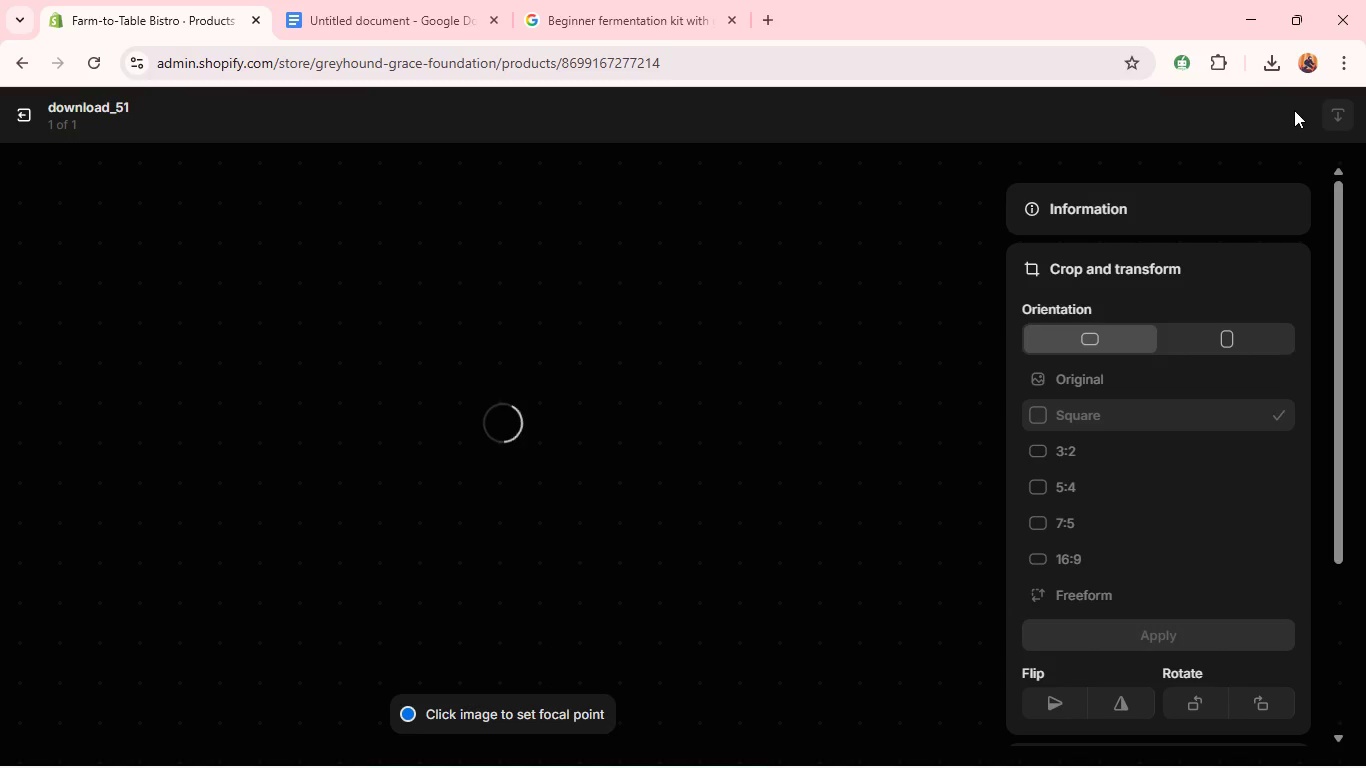 
left_click([22, 122])
 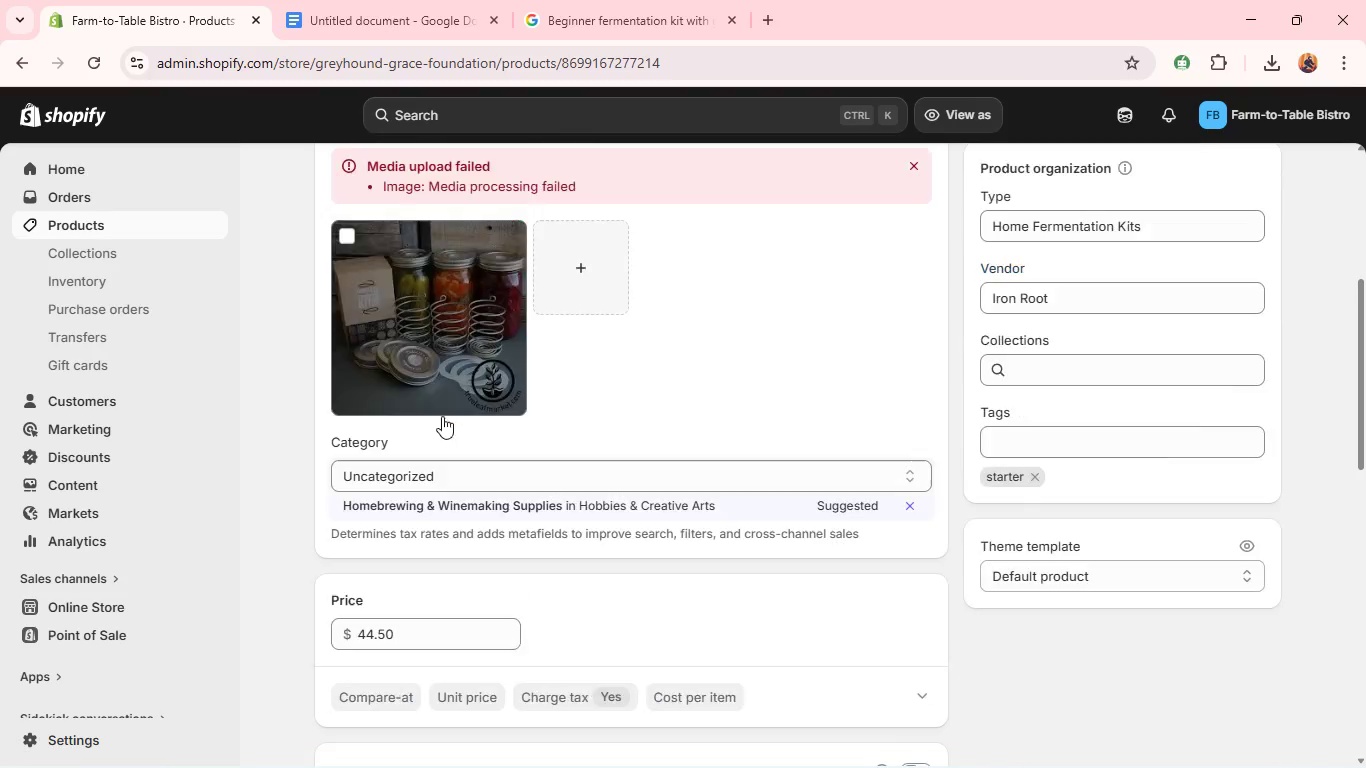 
wait(7.49)
 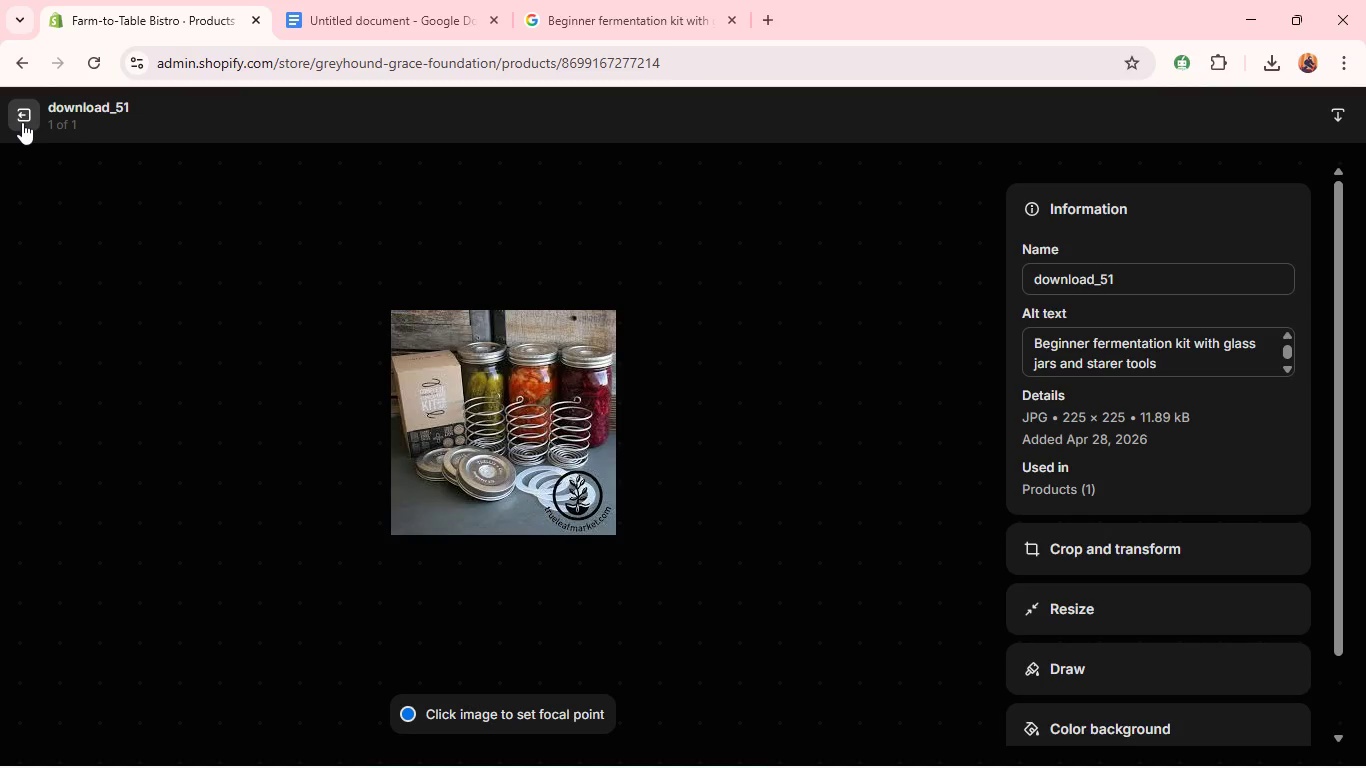 
left_click([425, 475])
 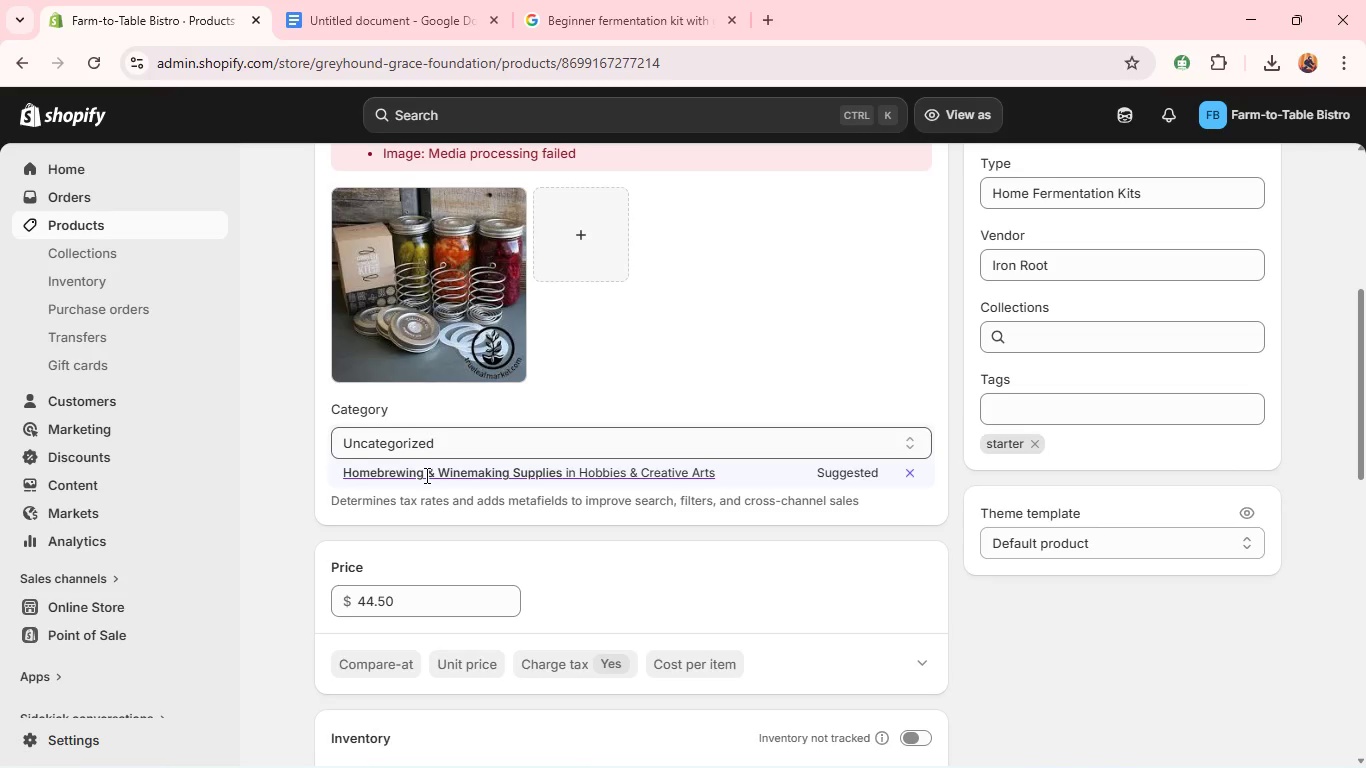 
wait(8.91)
 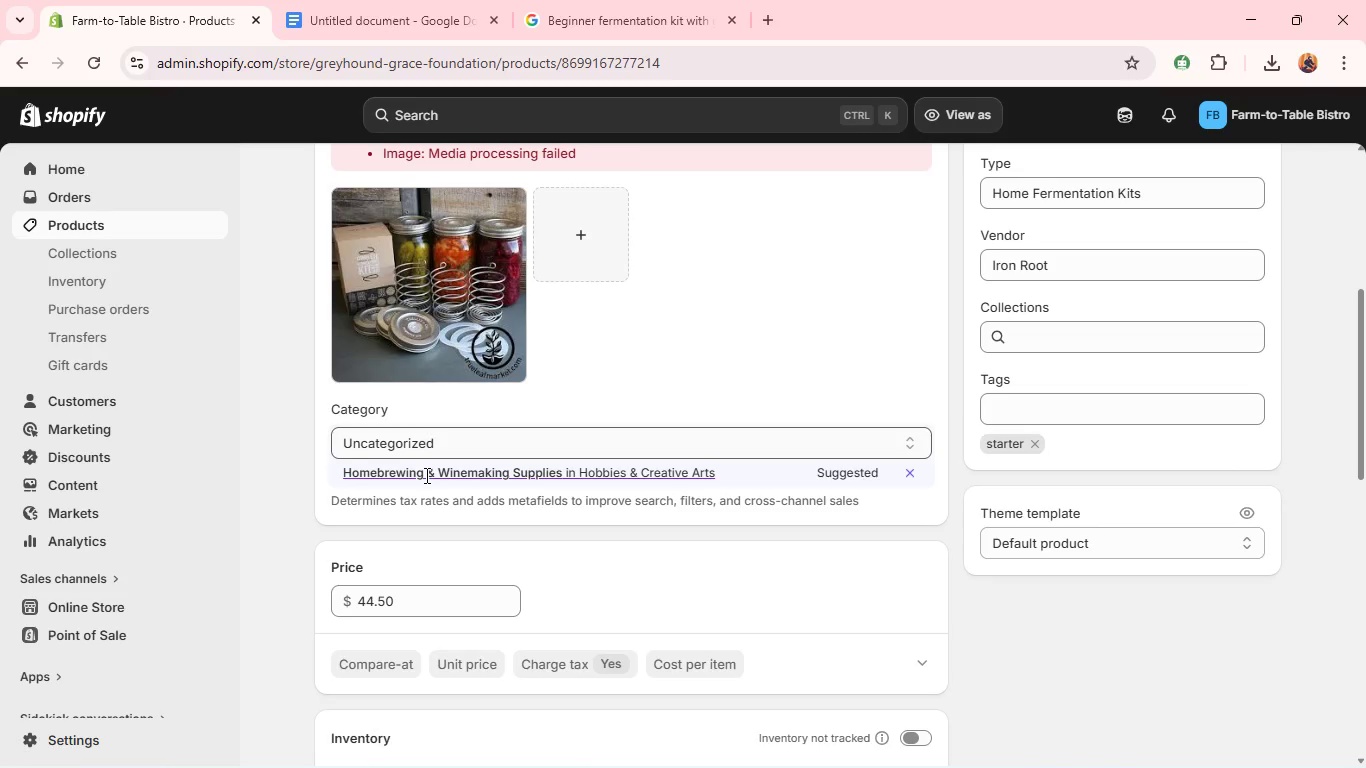 
double_click([404, 598])
 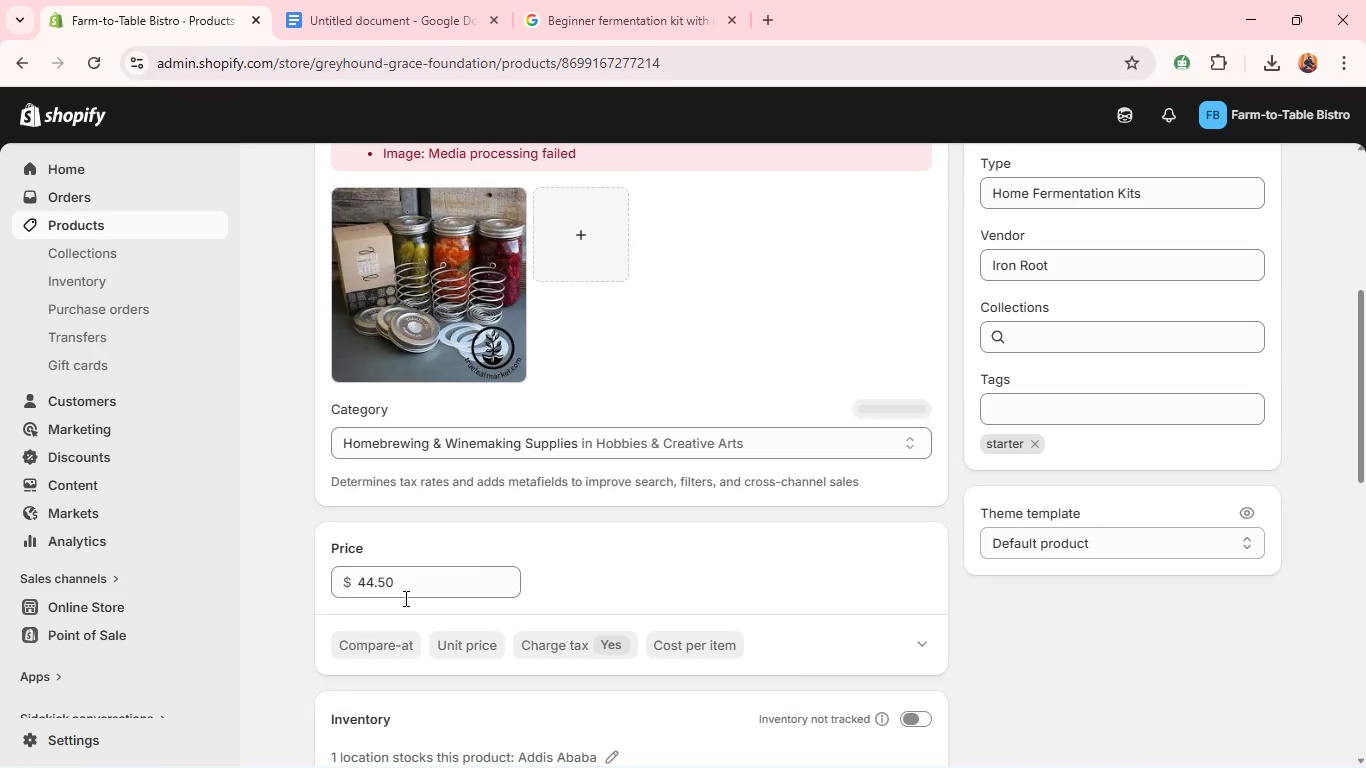 
triple_click([404, 598])
 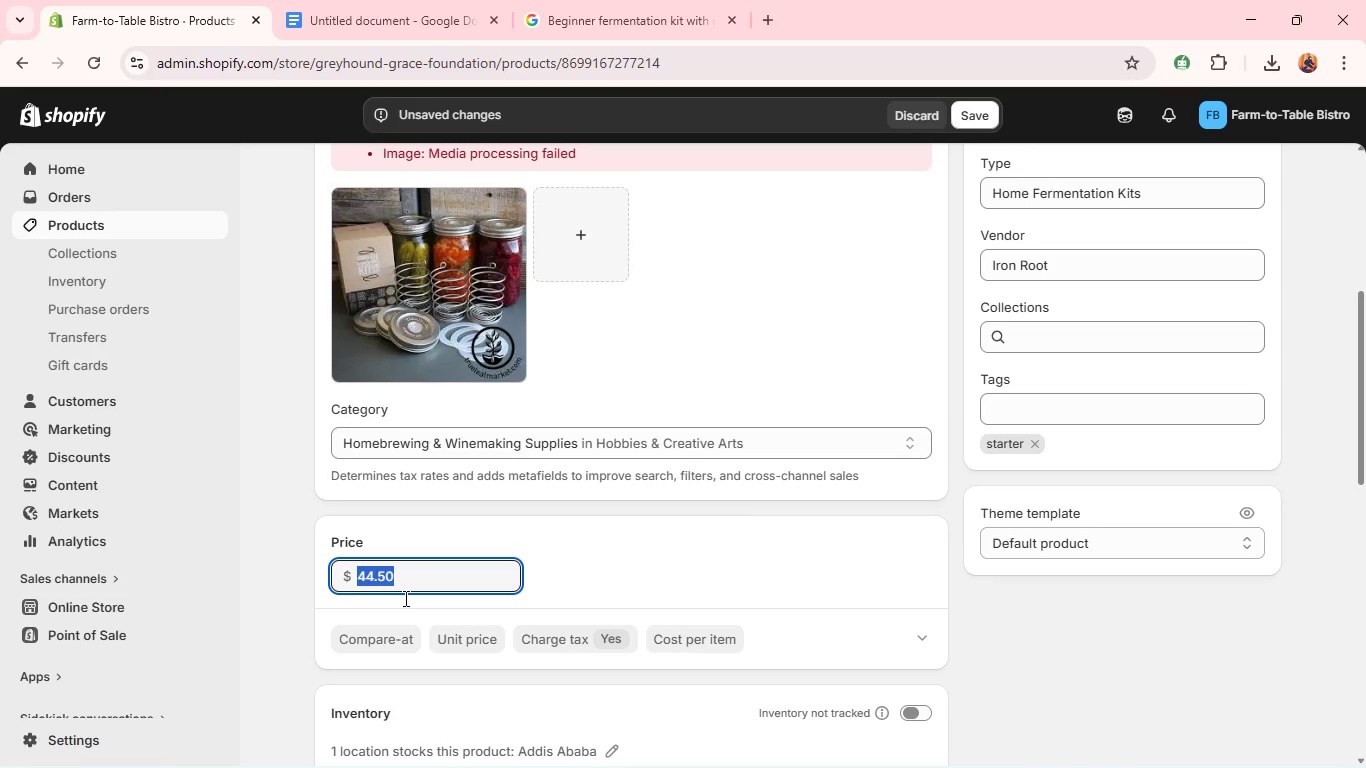 
type(29.99)
 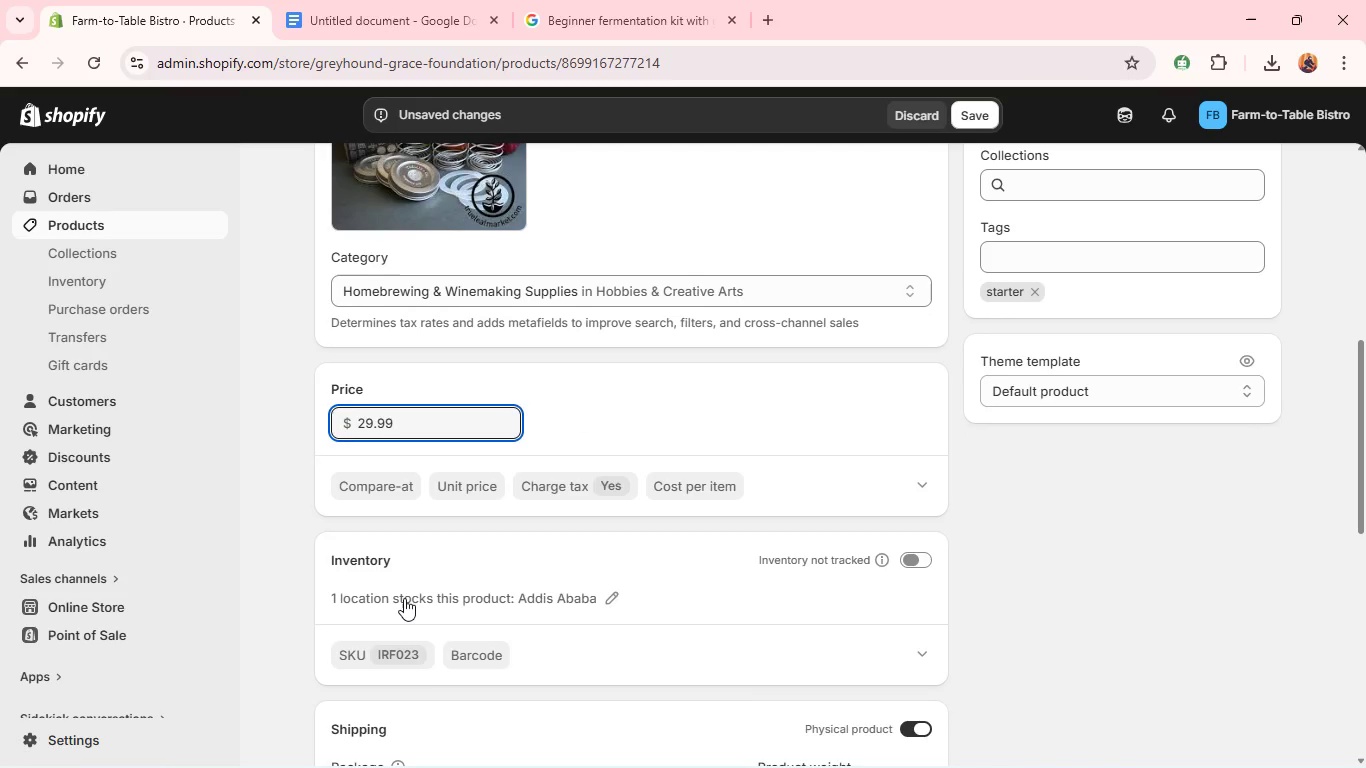 
wait(6.11)
 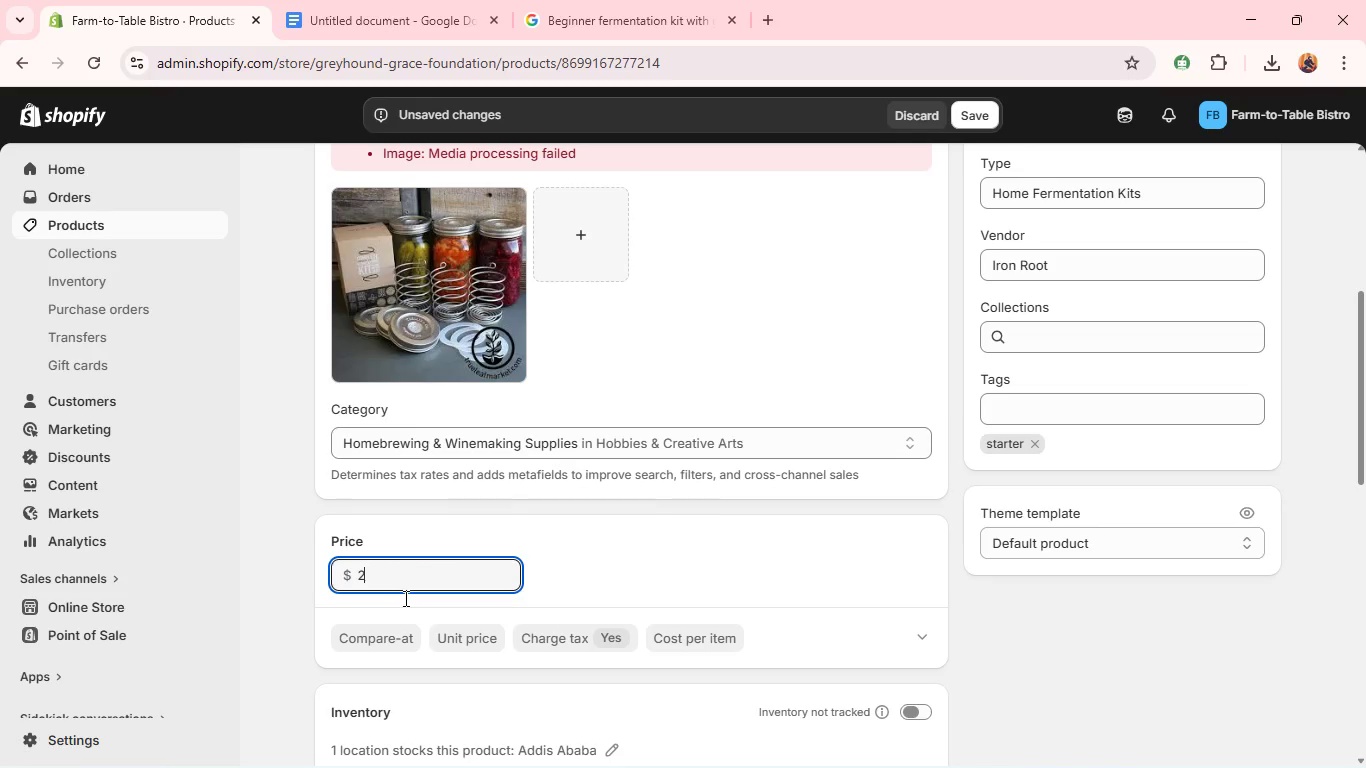 
left_click([909, 552])
 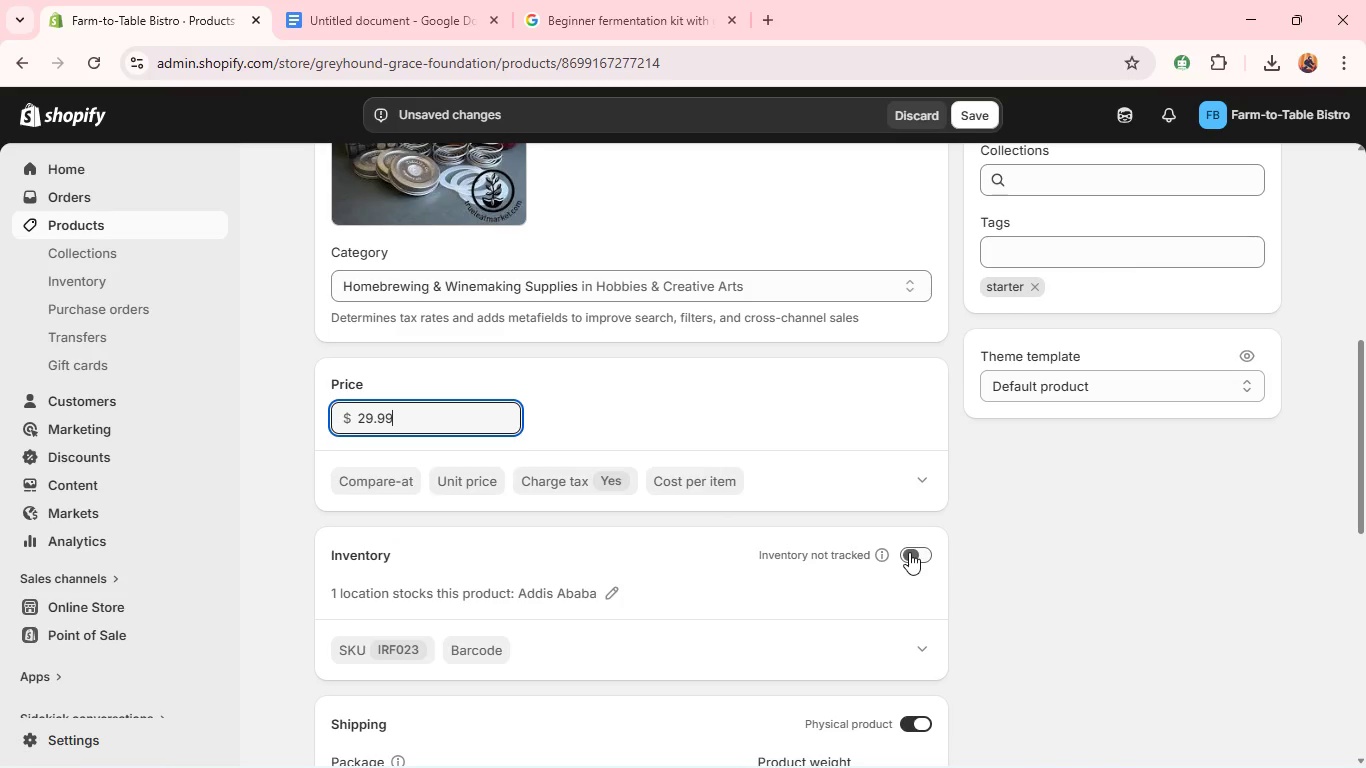 
key(1)
 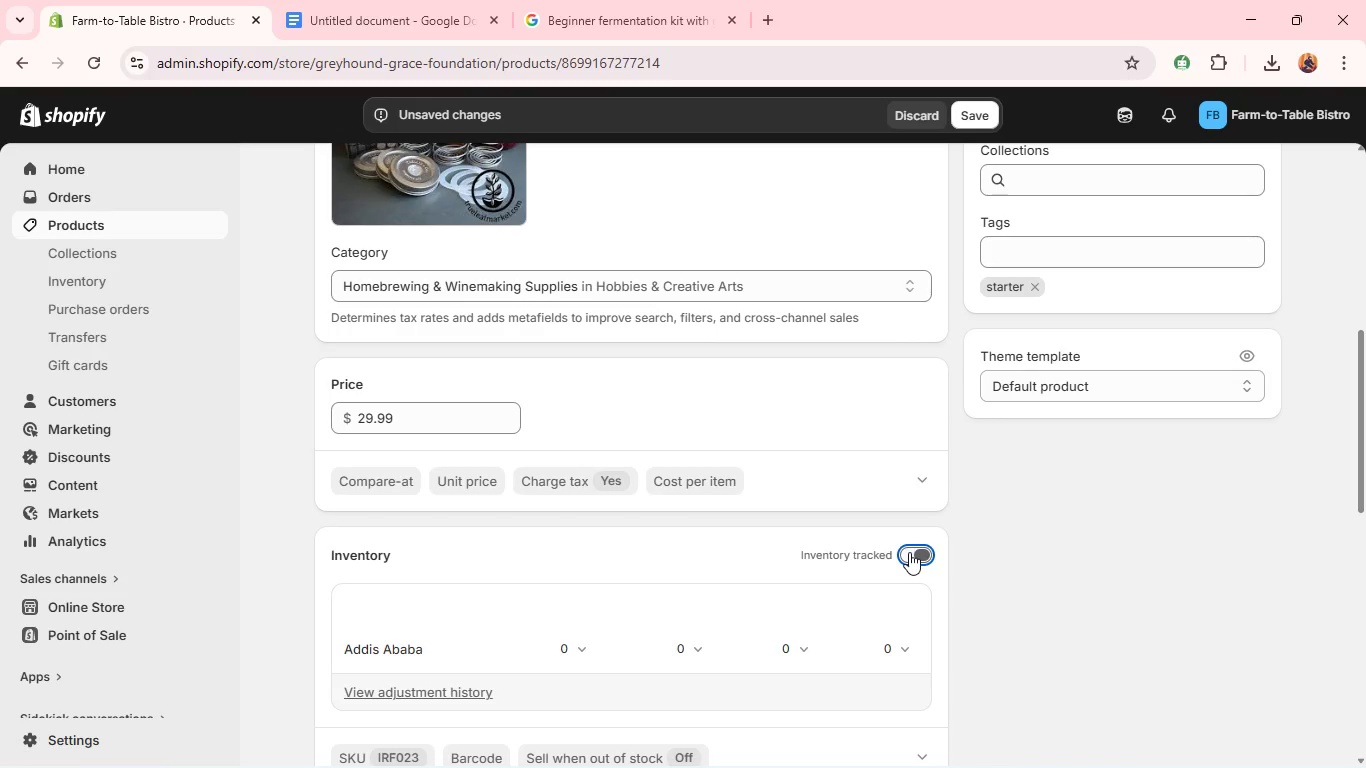 
key(1)
 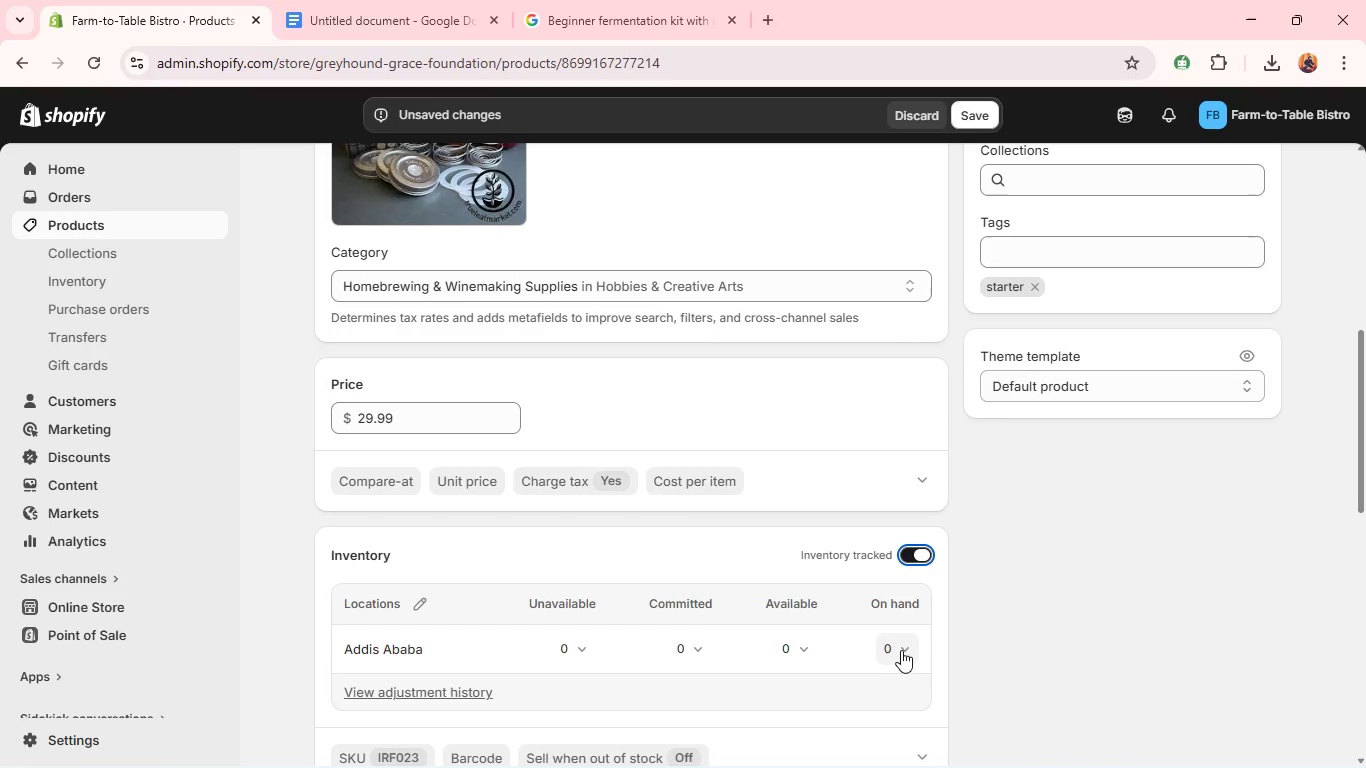 
left_click([900, 649])
 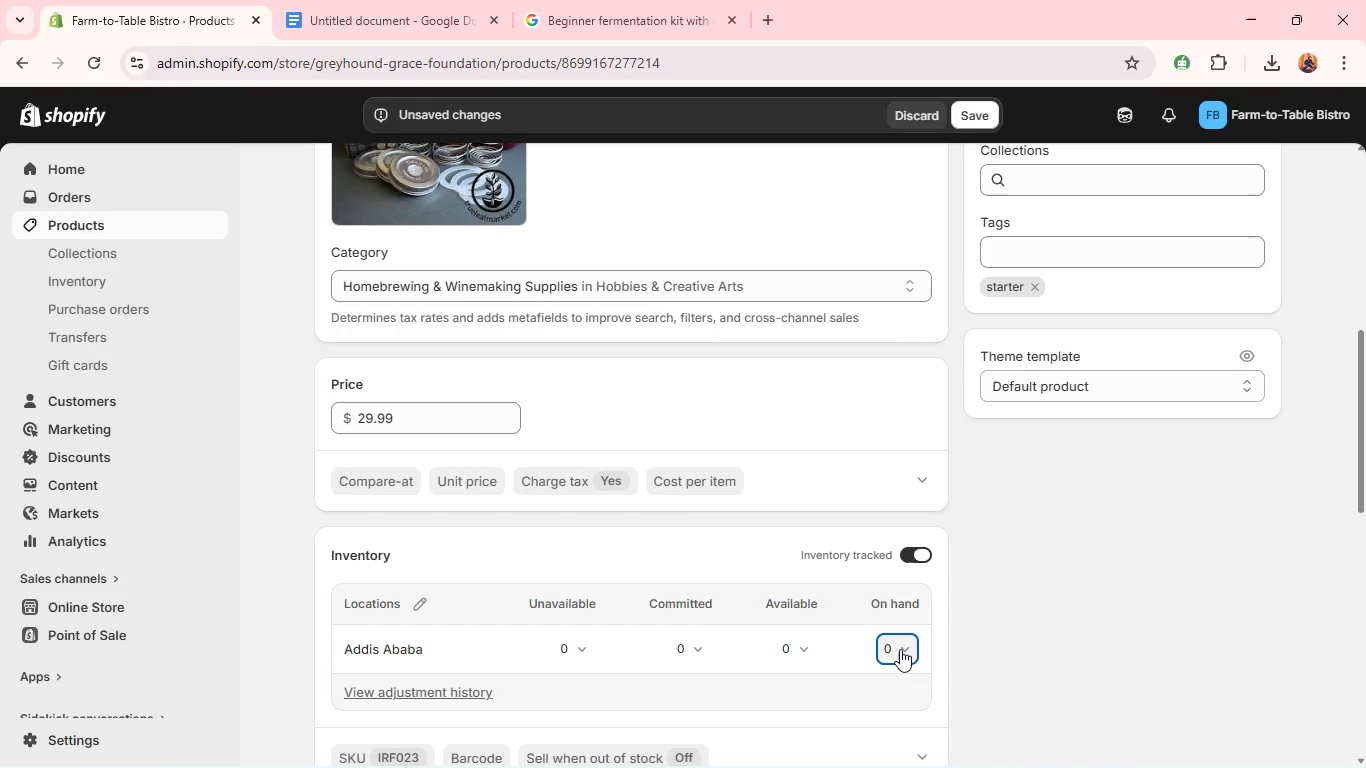 
hold_key(key=1, duration=0.36)
 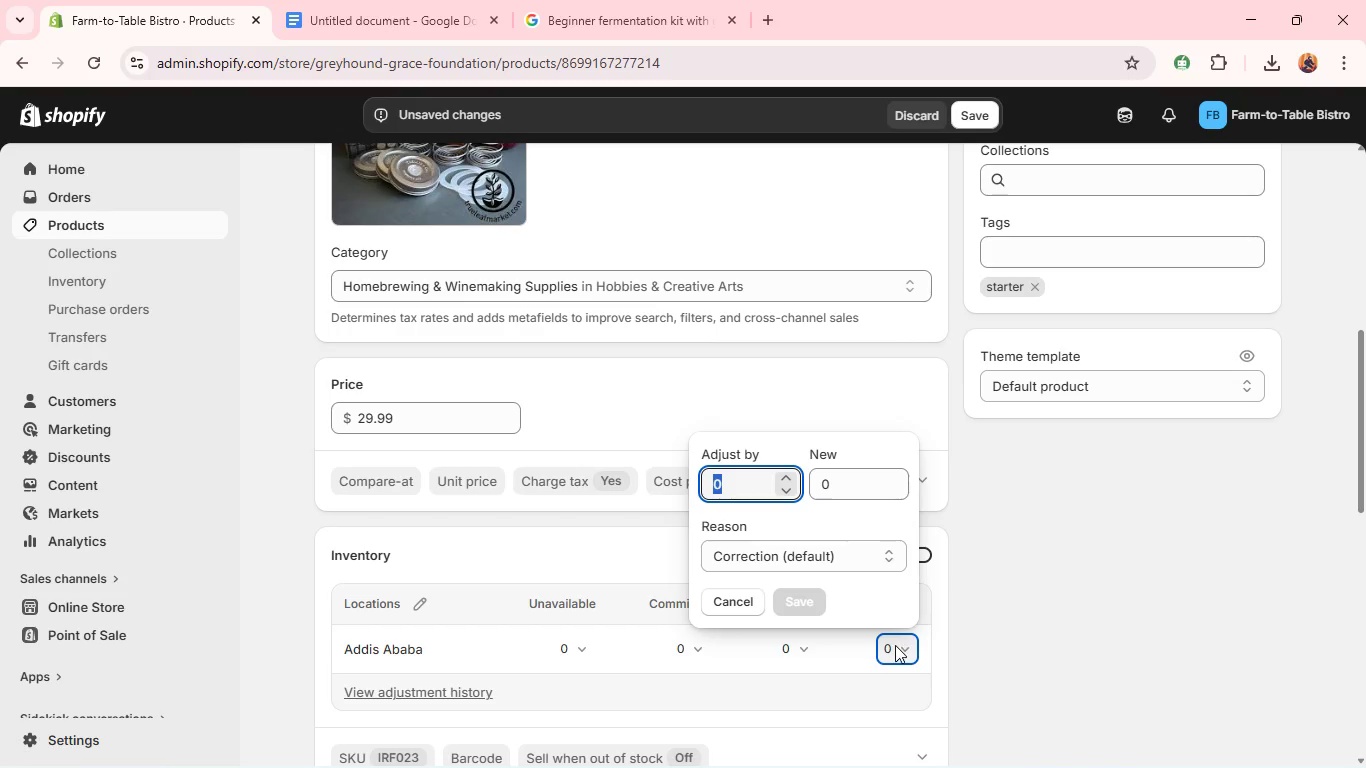 
type(010)
 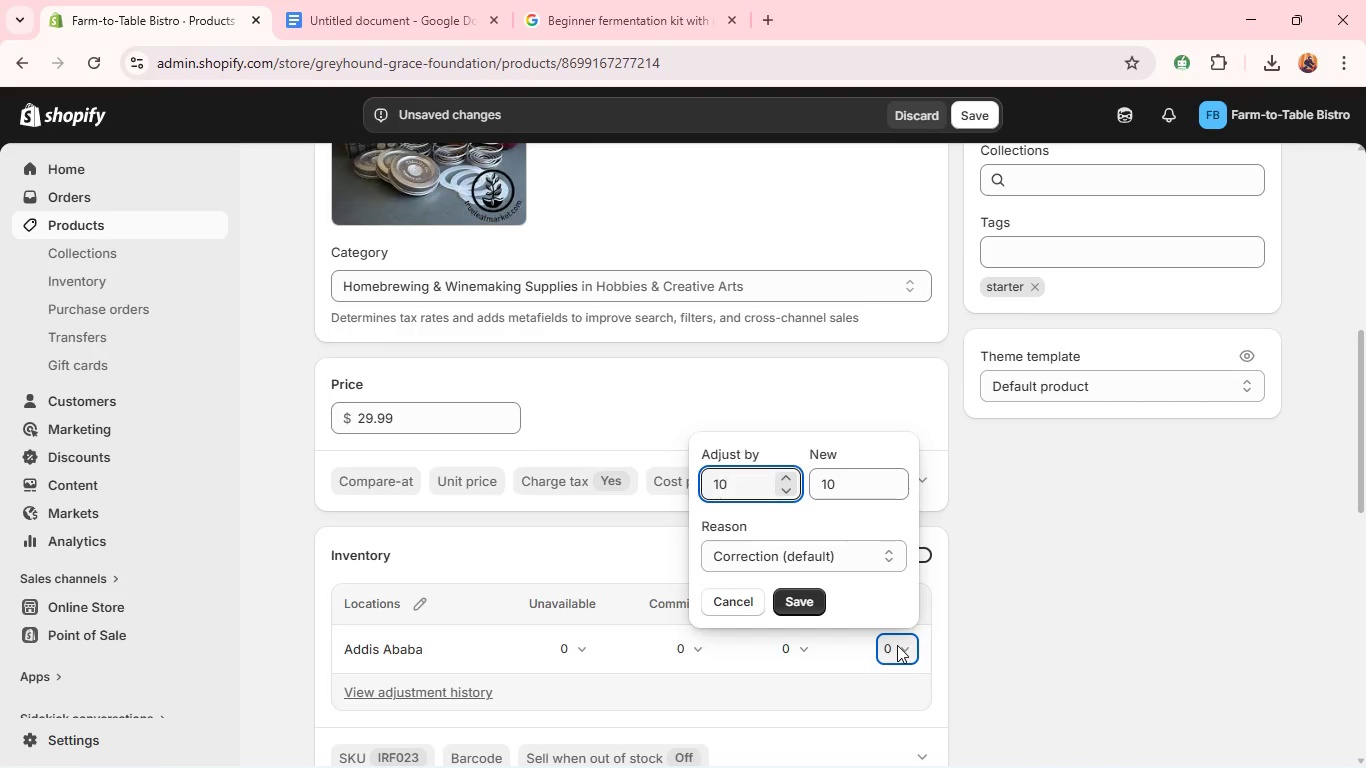 
key(Enter)
 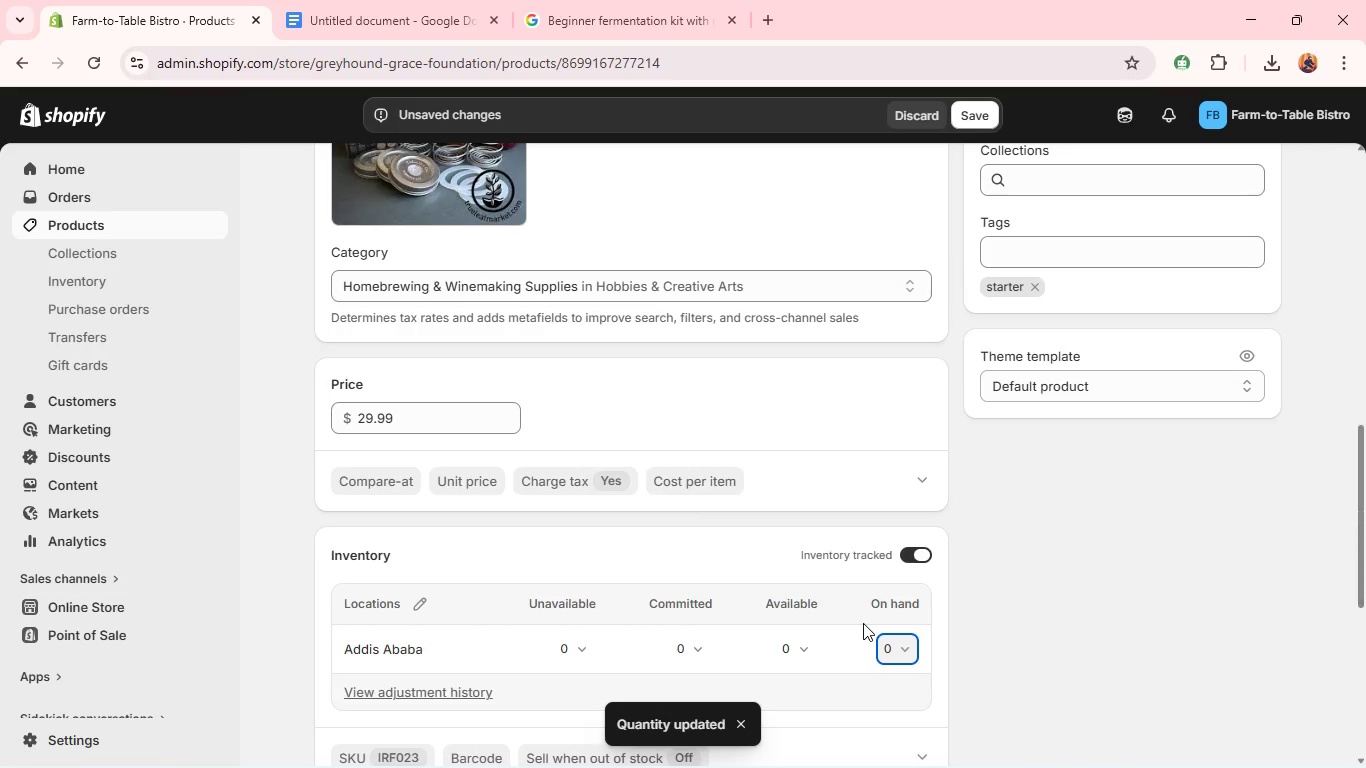 
wait(12.22)
 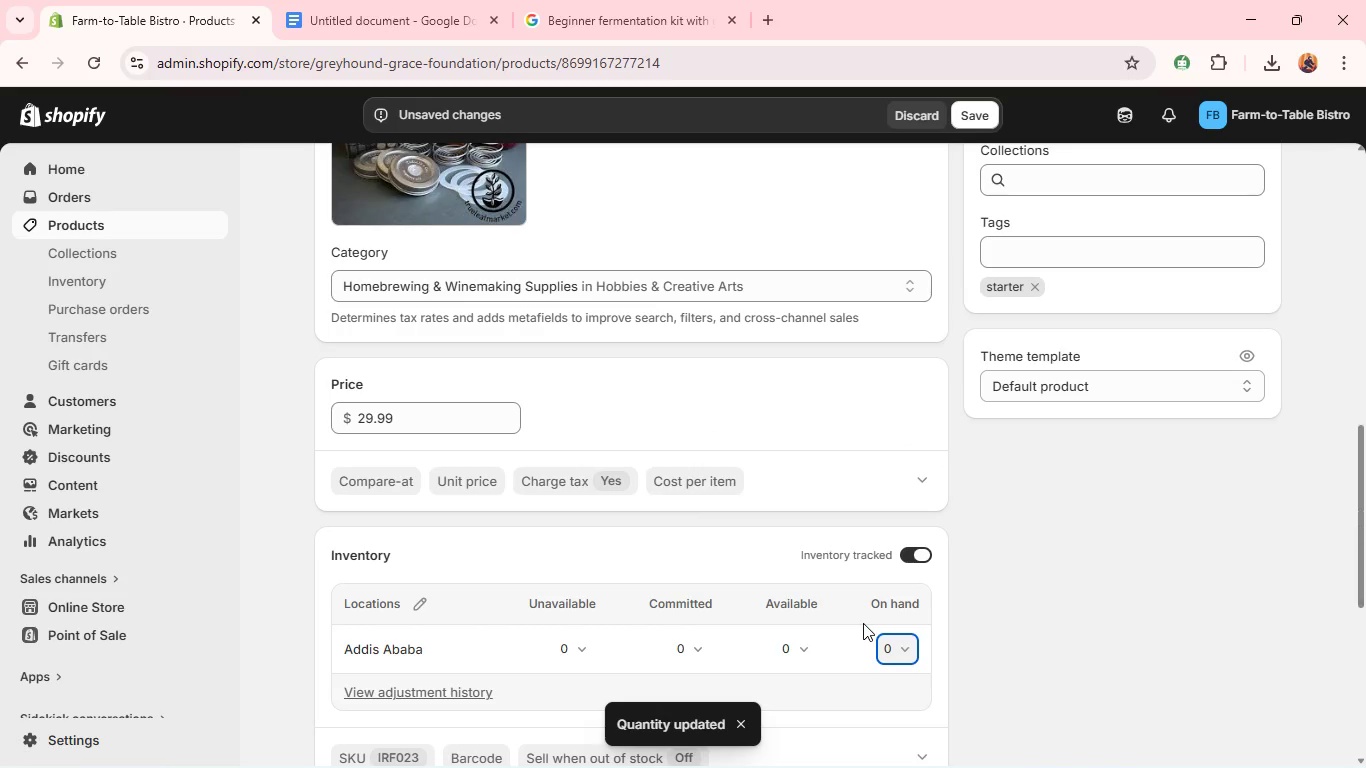 
left_click([901, 251])
 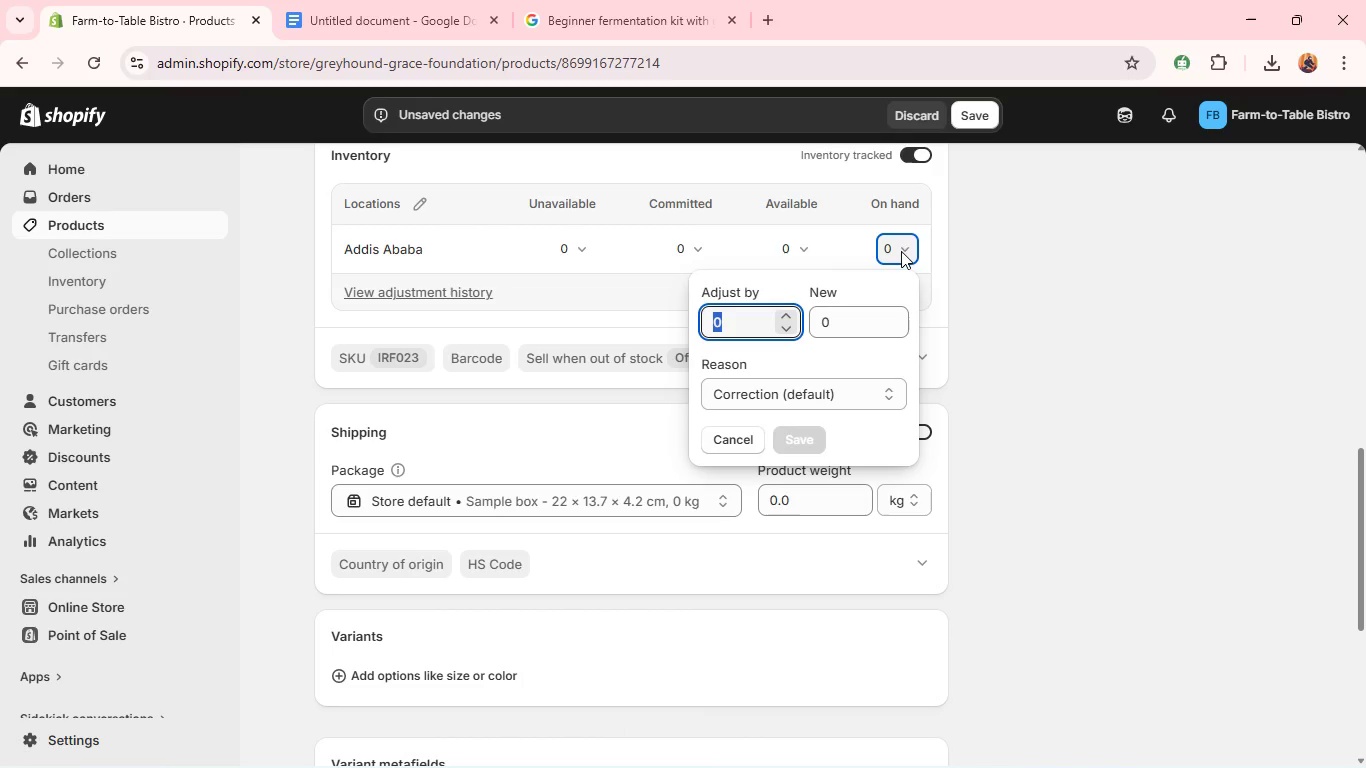 
type(10)
 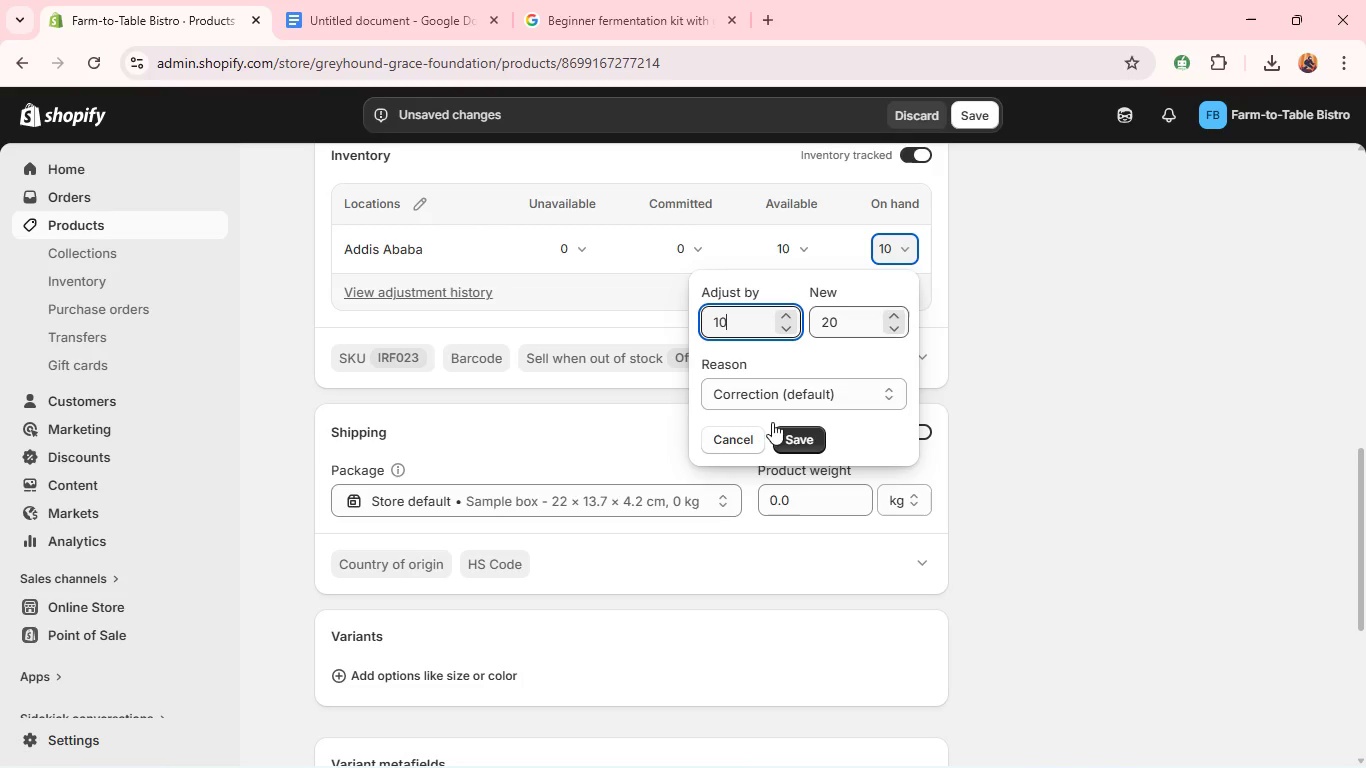 
left_click([731, 447])
 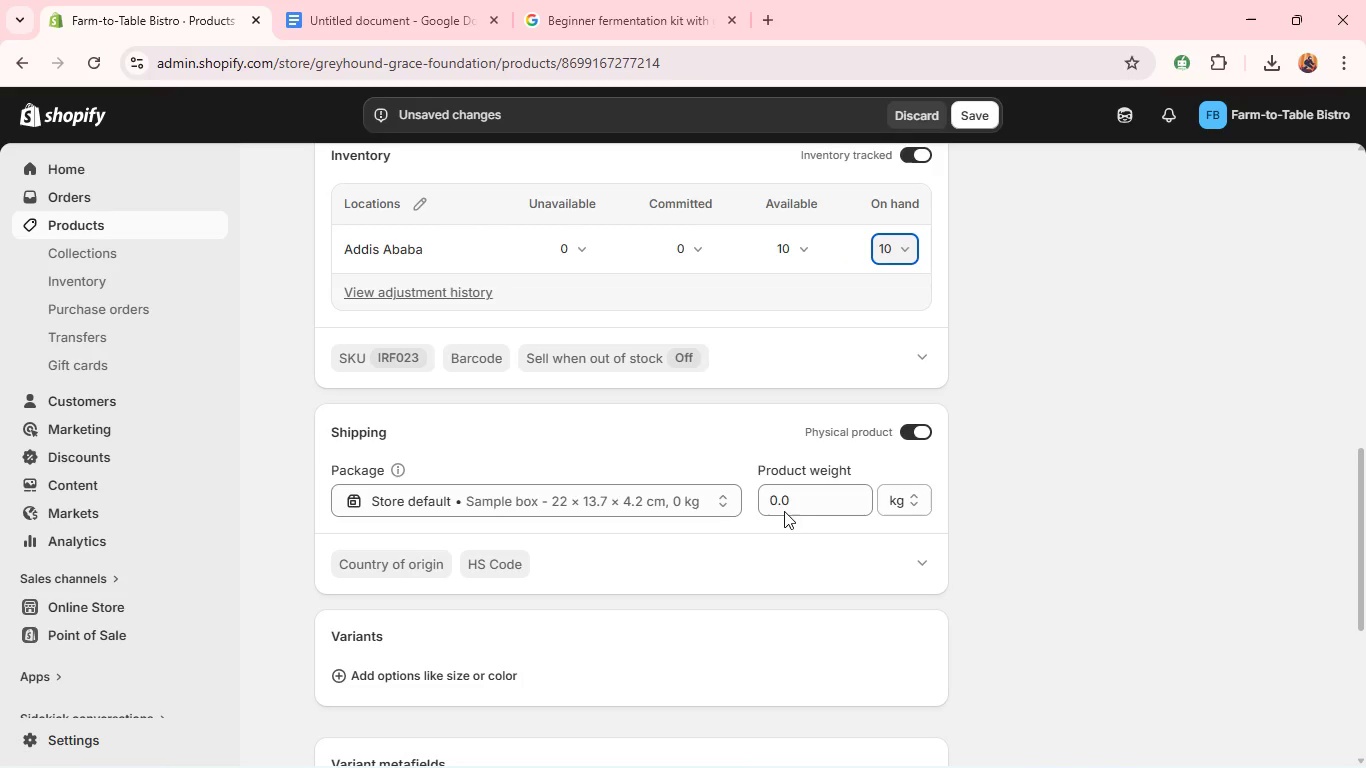 
double_click([784, 511])
 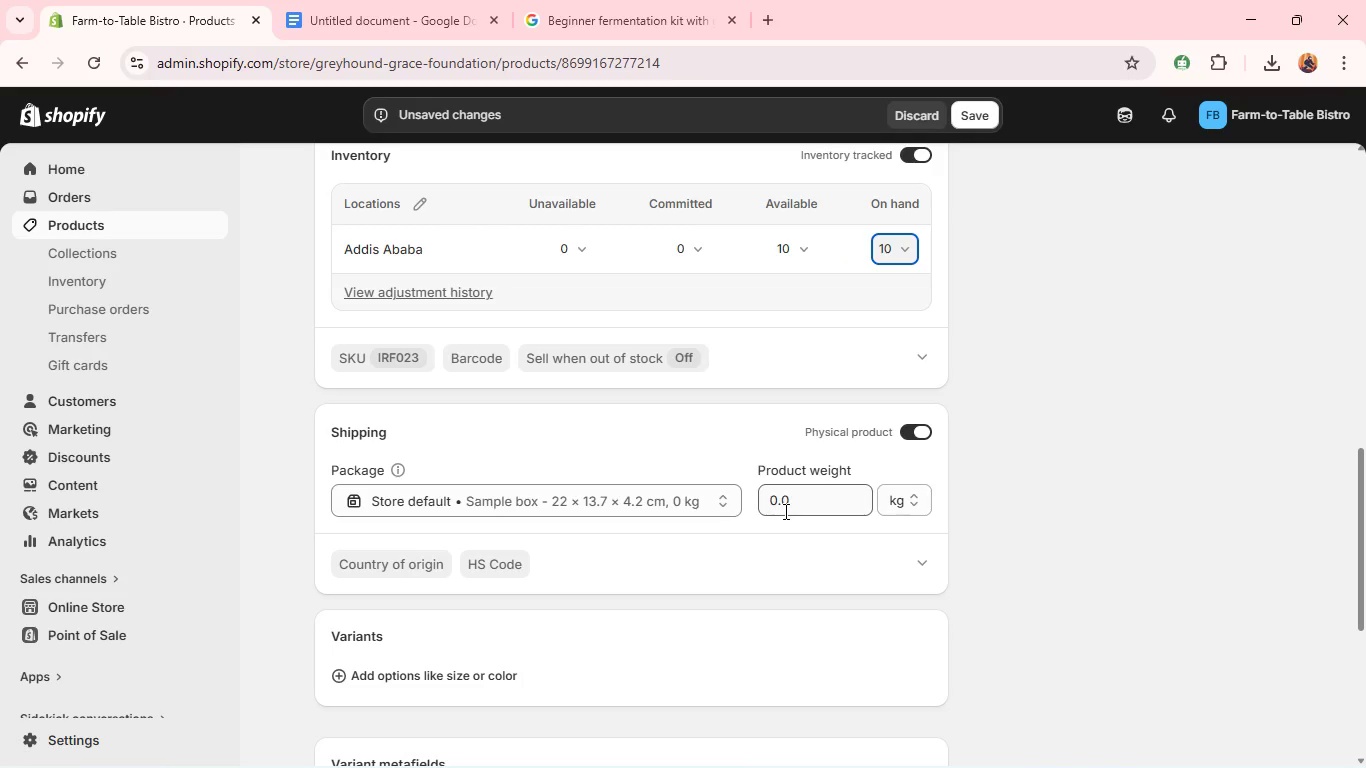 
triple_click([784, 511])
 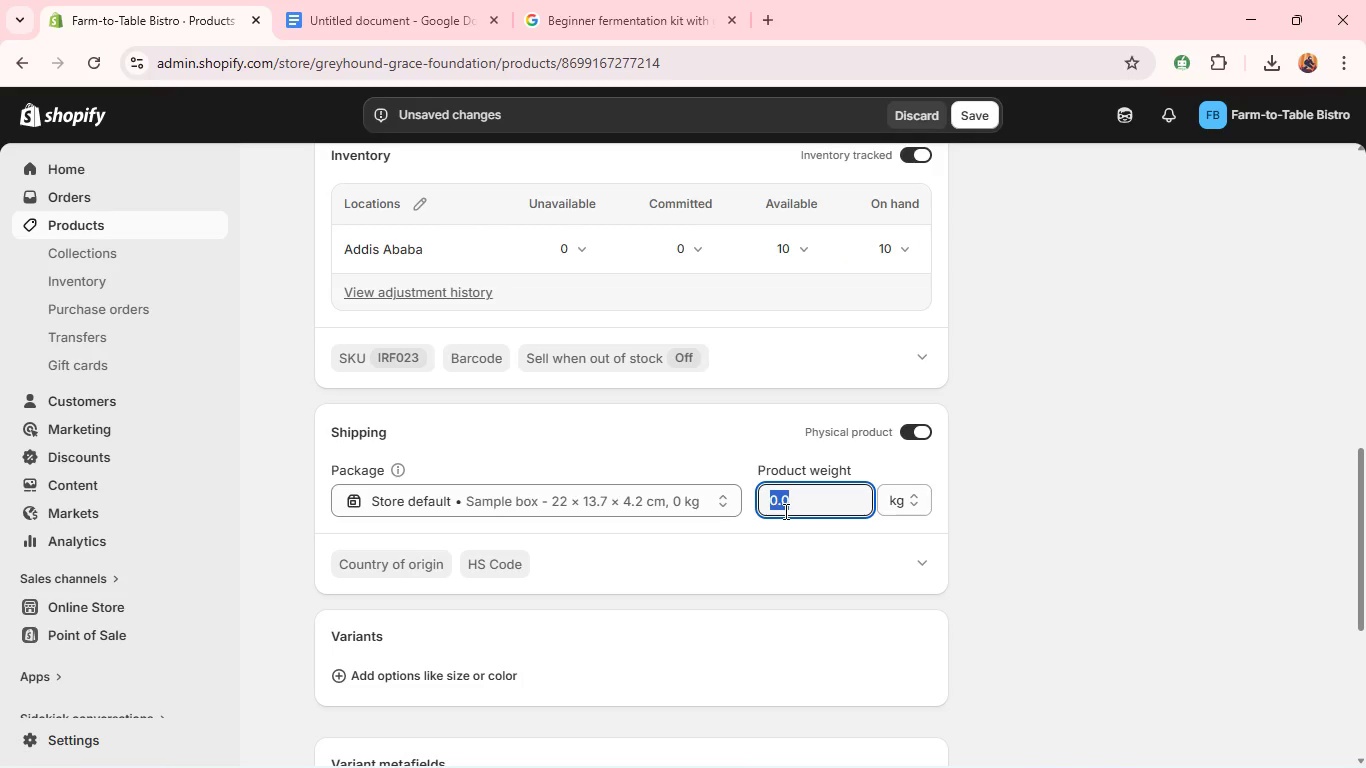 
type(35)
 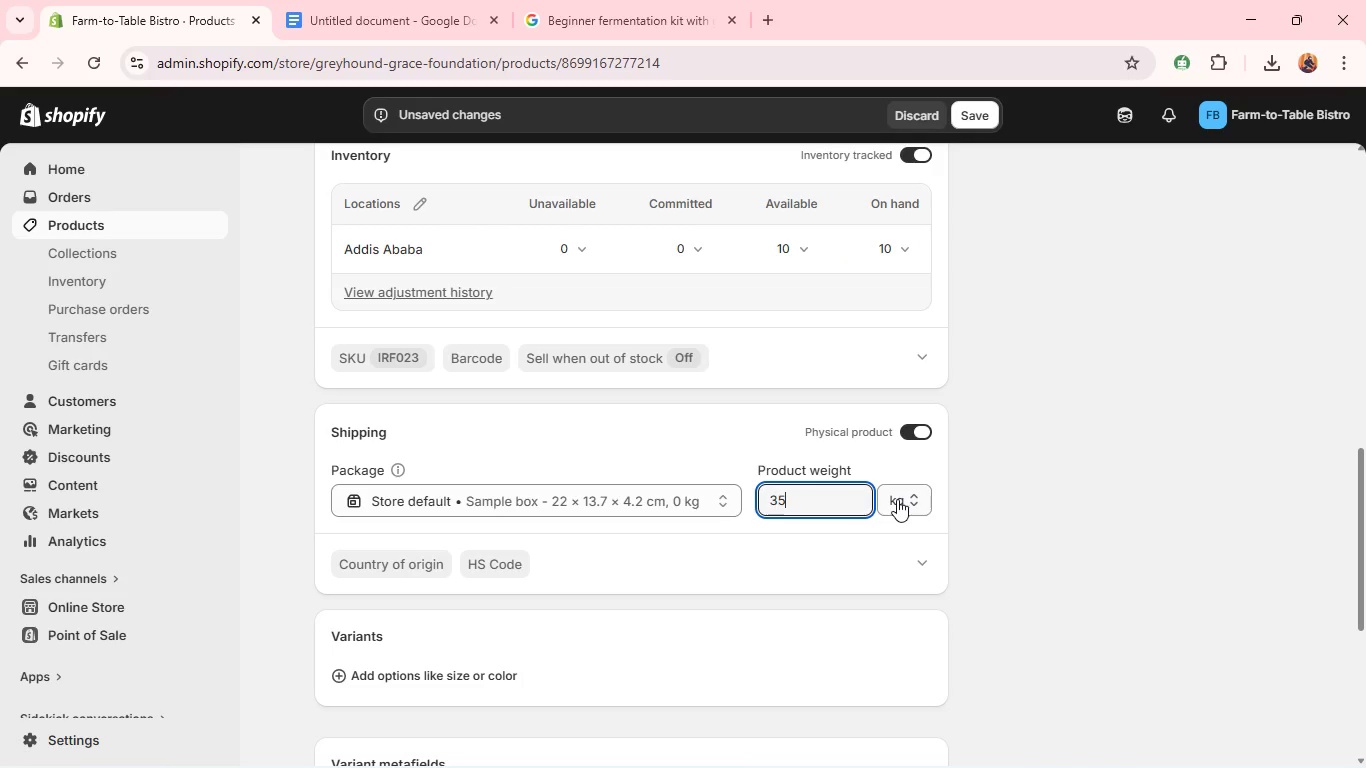 
left_click([897, 499])
 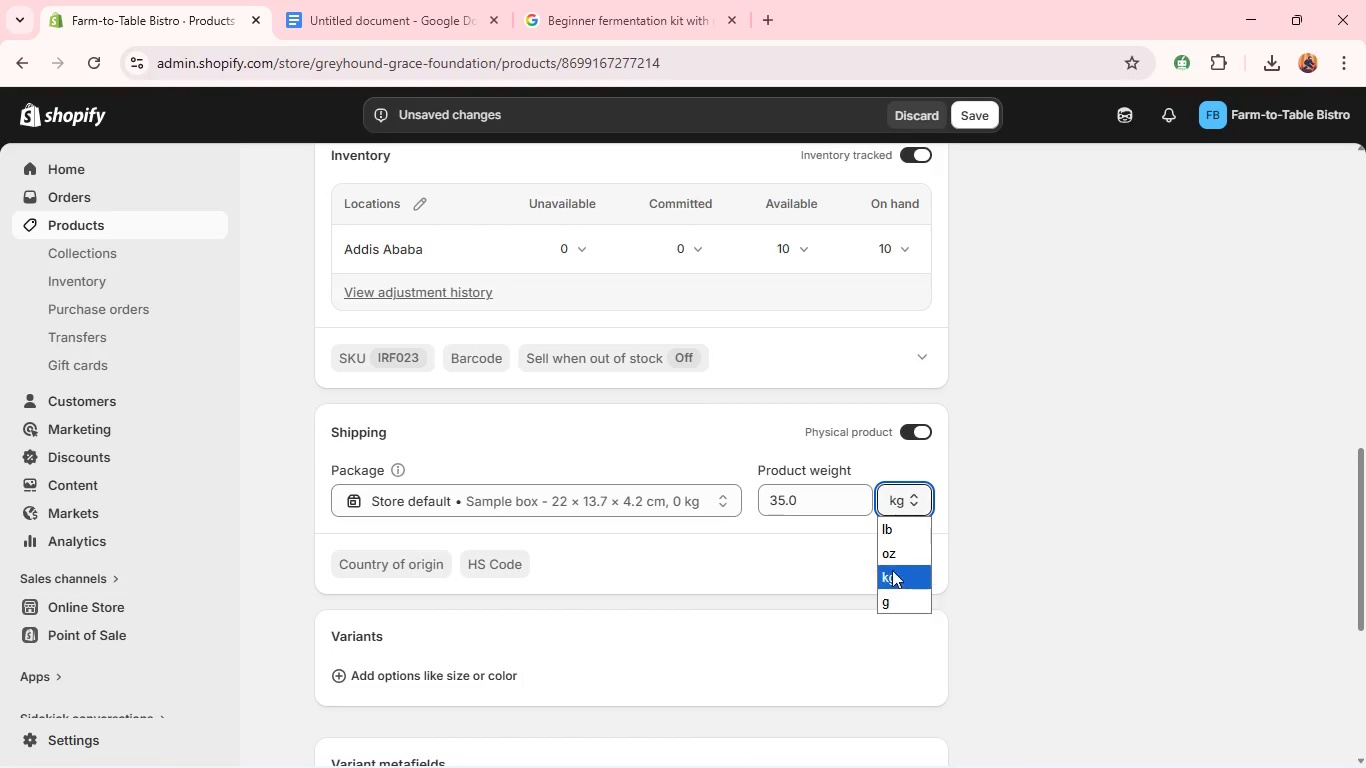 
left_click([891, 549])
 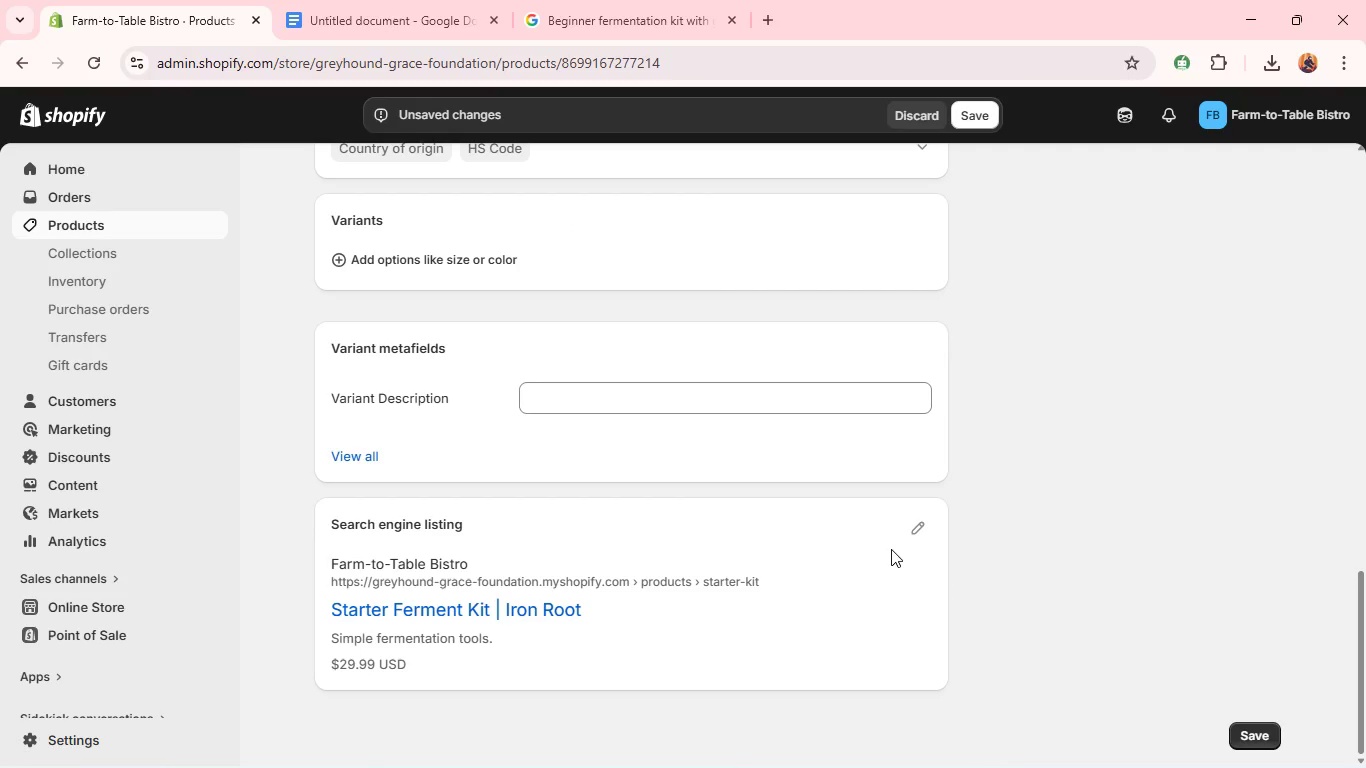 
wait(5.89)
 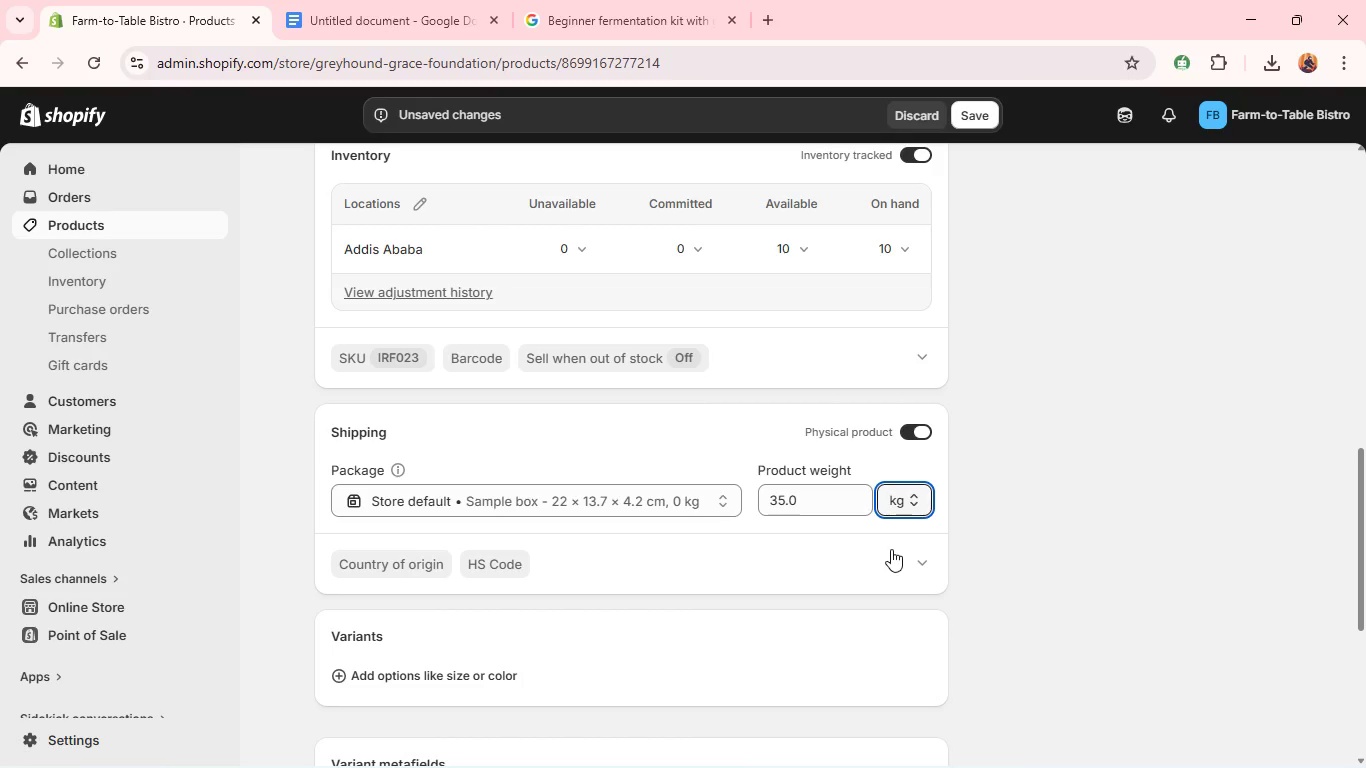 
left_click([920, 525])
 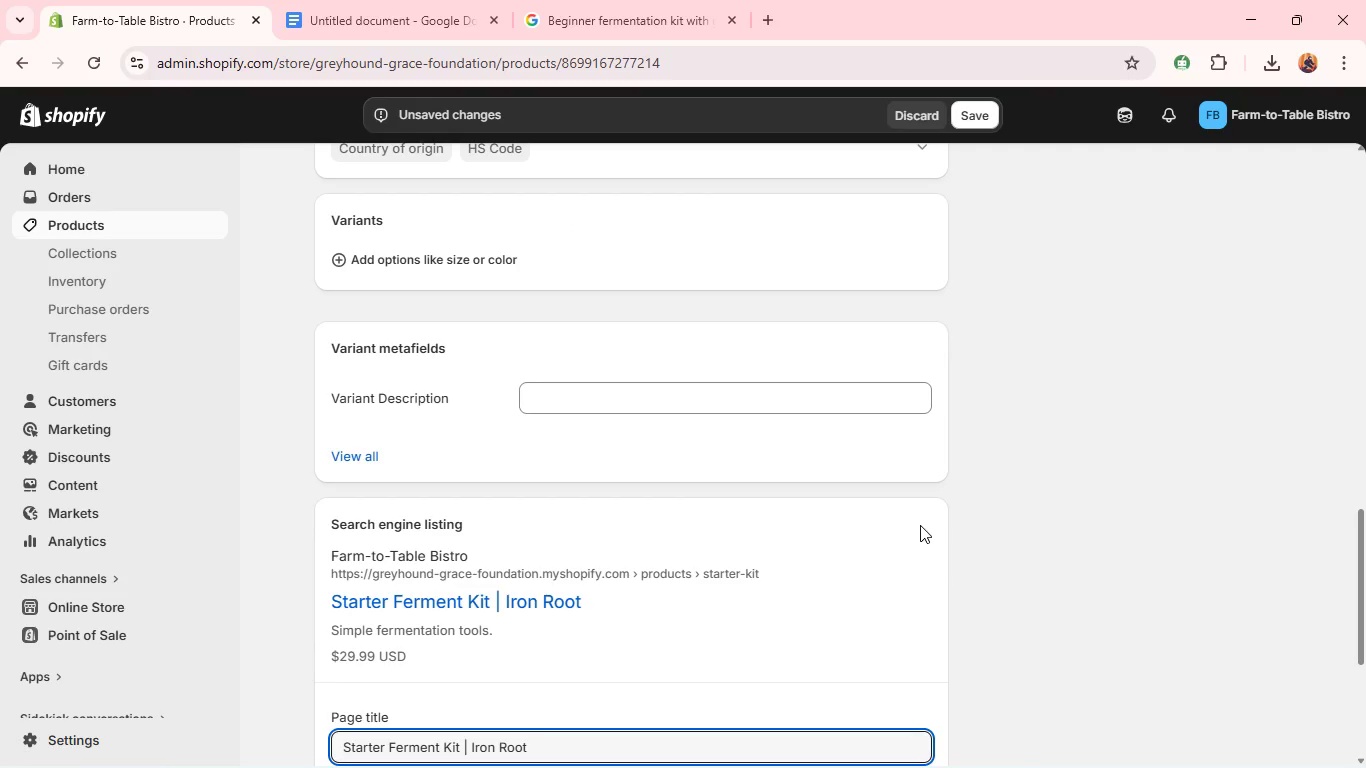 
wait(7.53)
 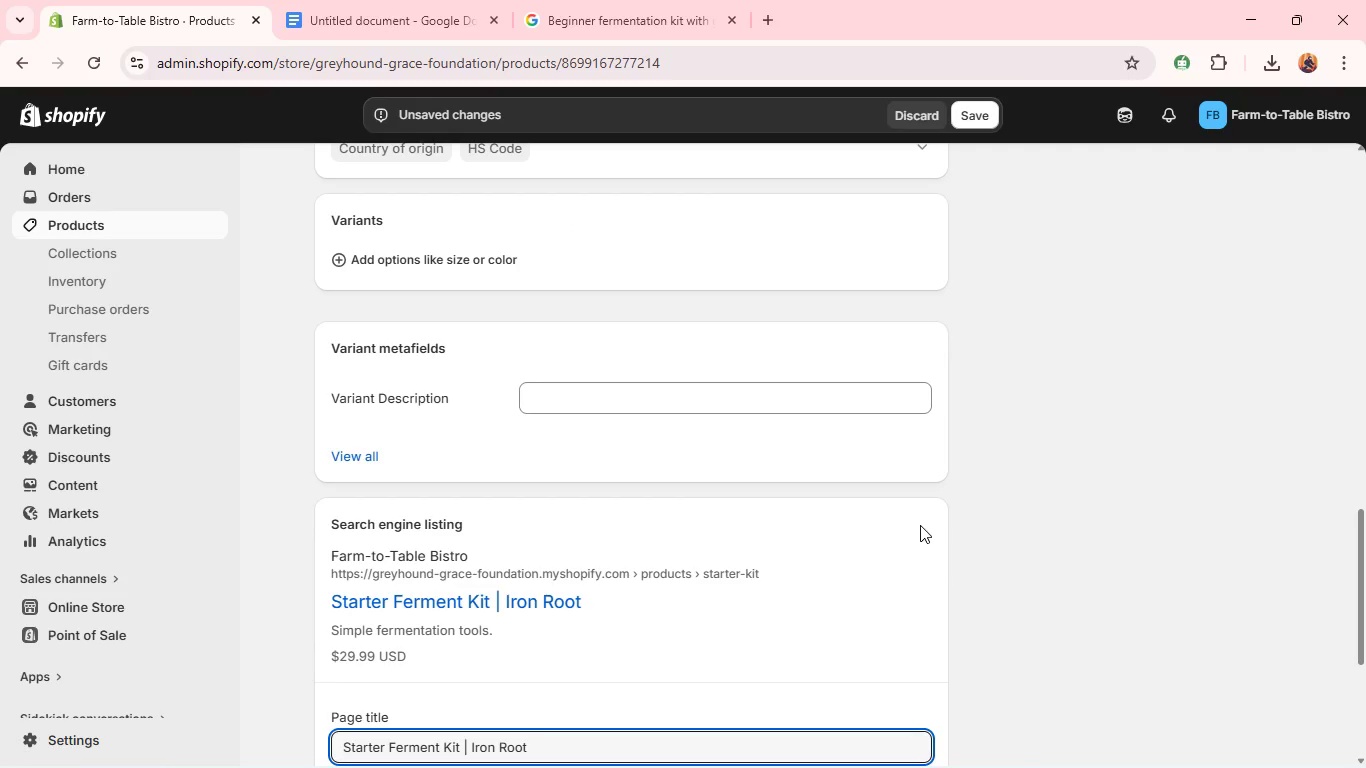 
double_click([845, 522])
 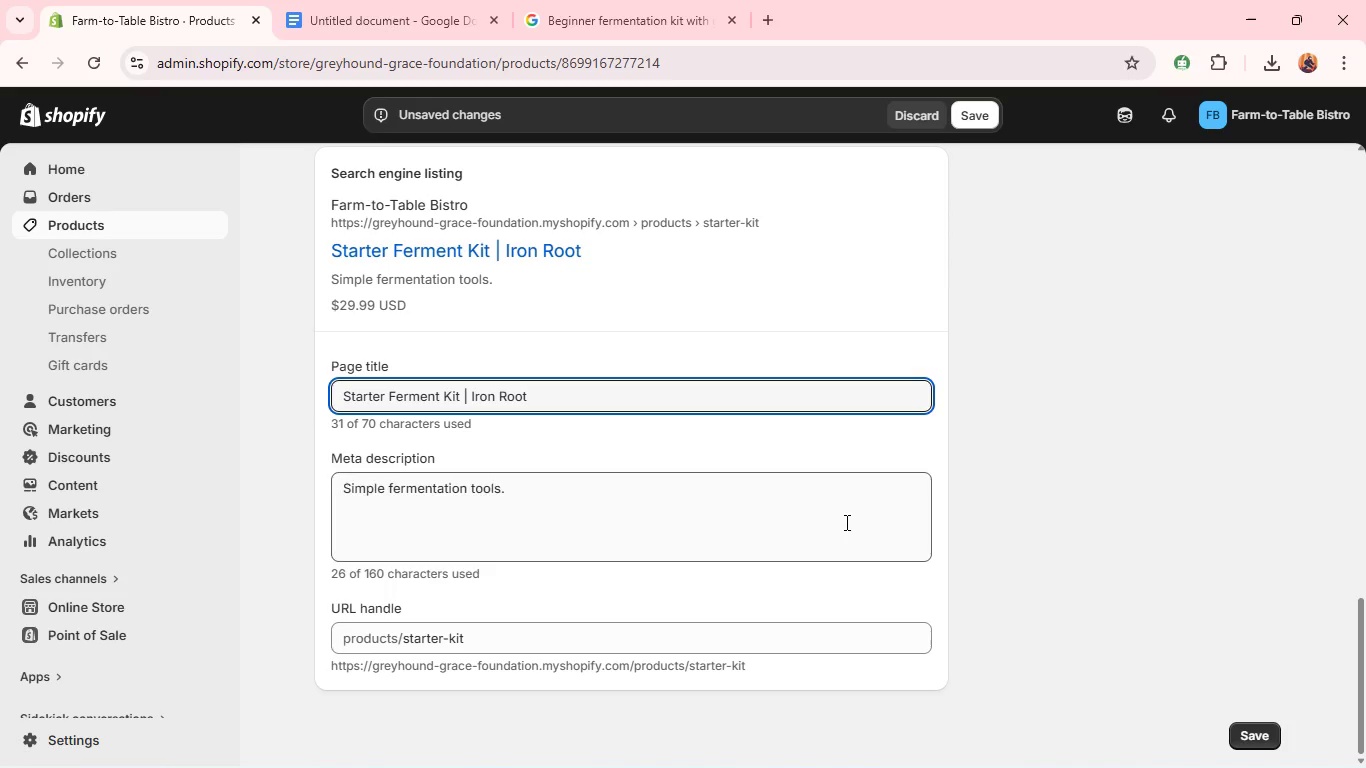 
triple_click([845, 522])
 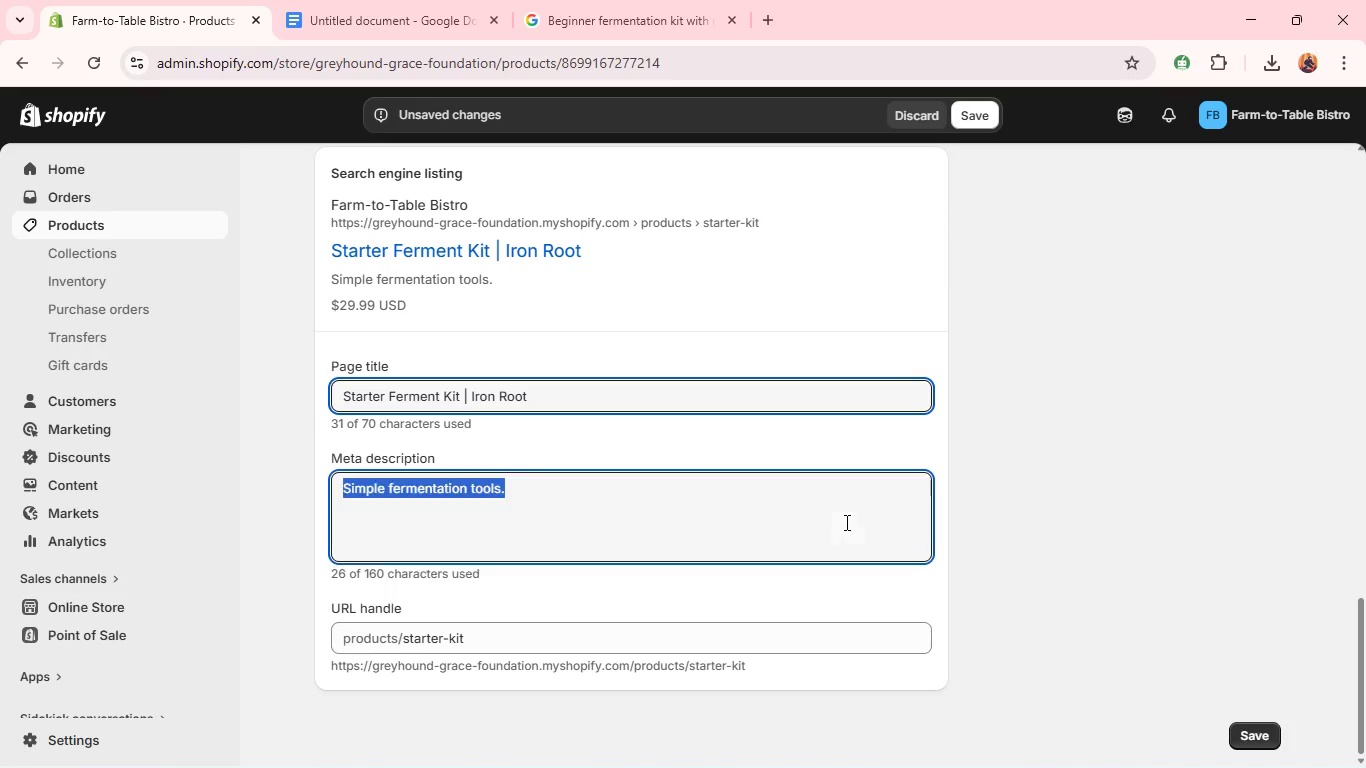 
triple_click([845, 522])
 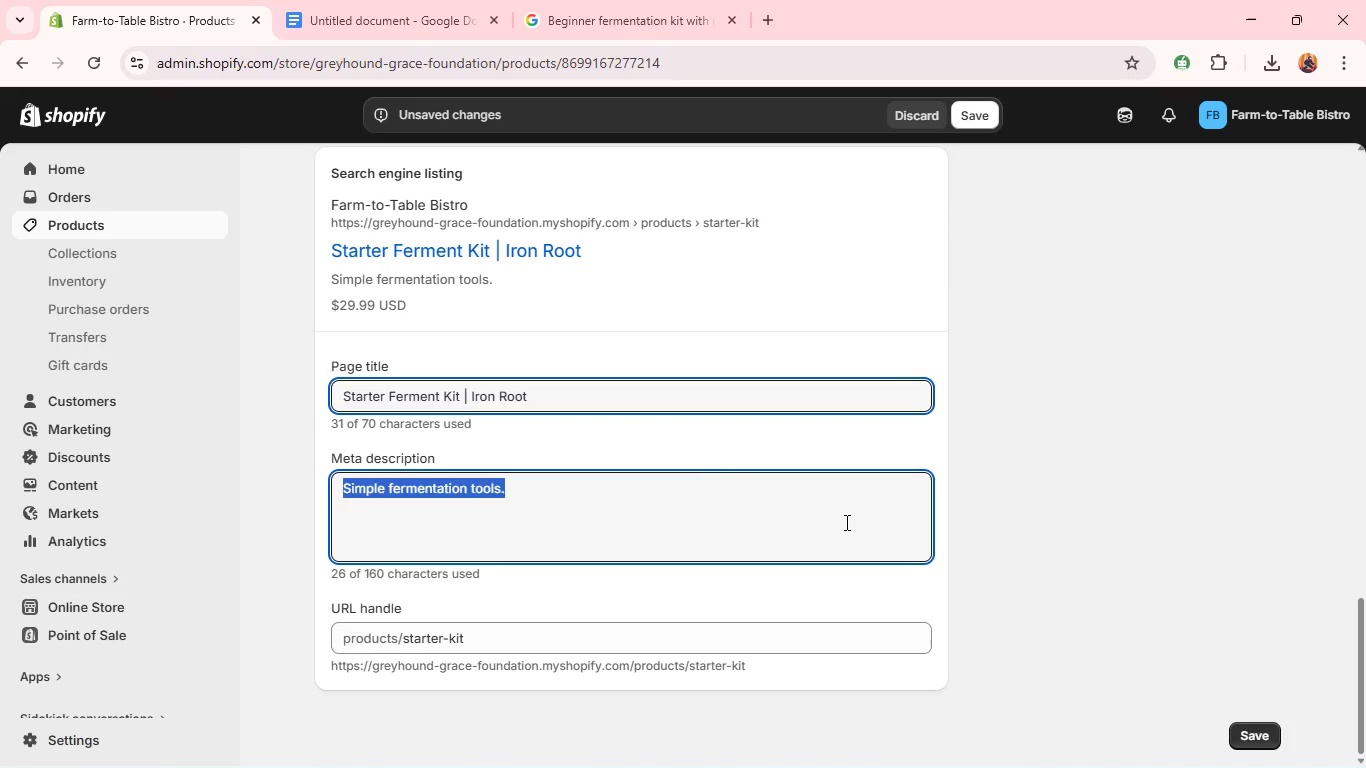 
type(Starter frmentatio )
key(Backspace)
type(n kit for easy and successful home ferments)
 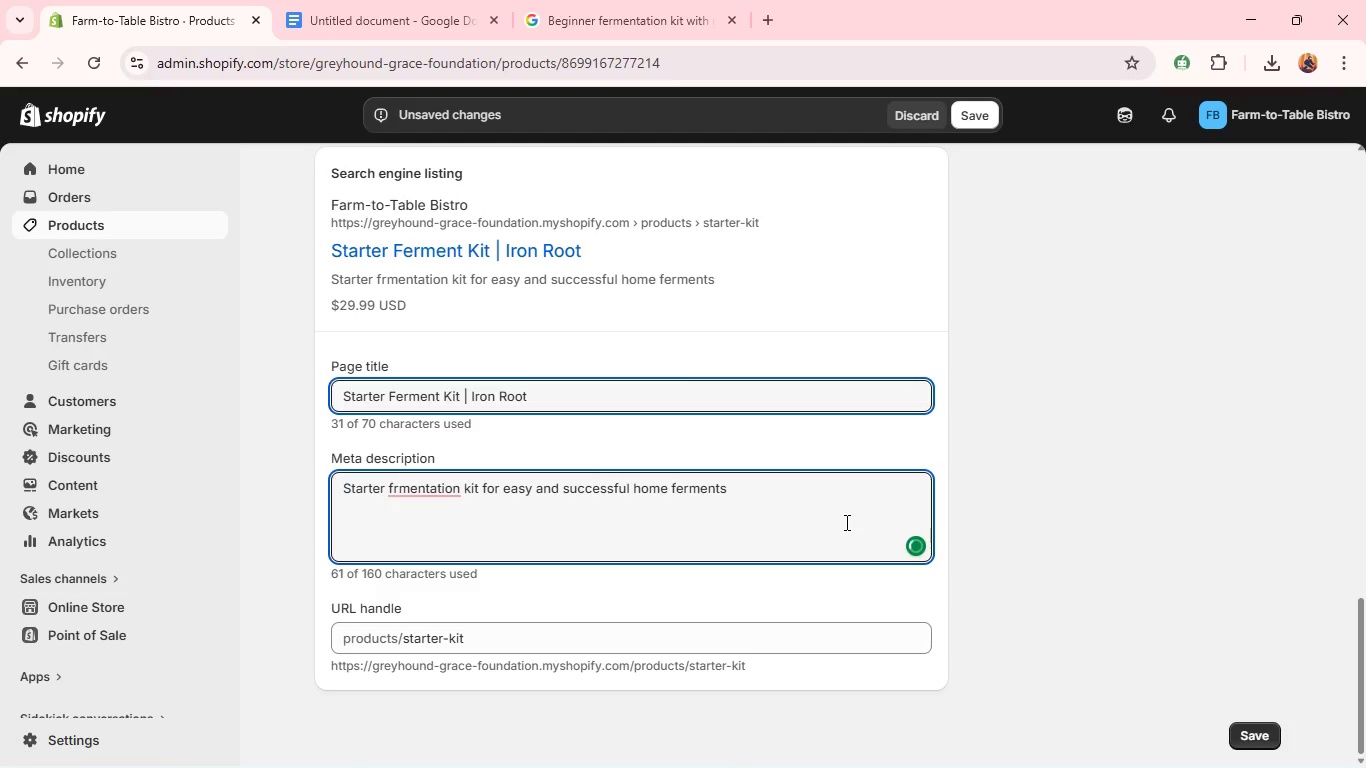 
wait(19.83)
 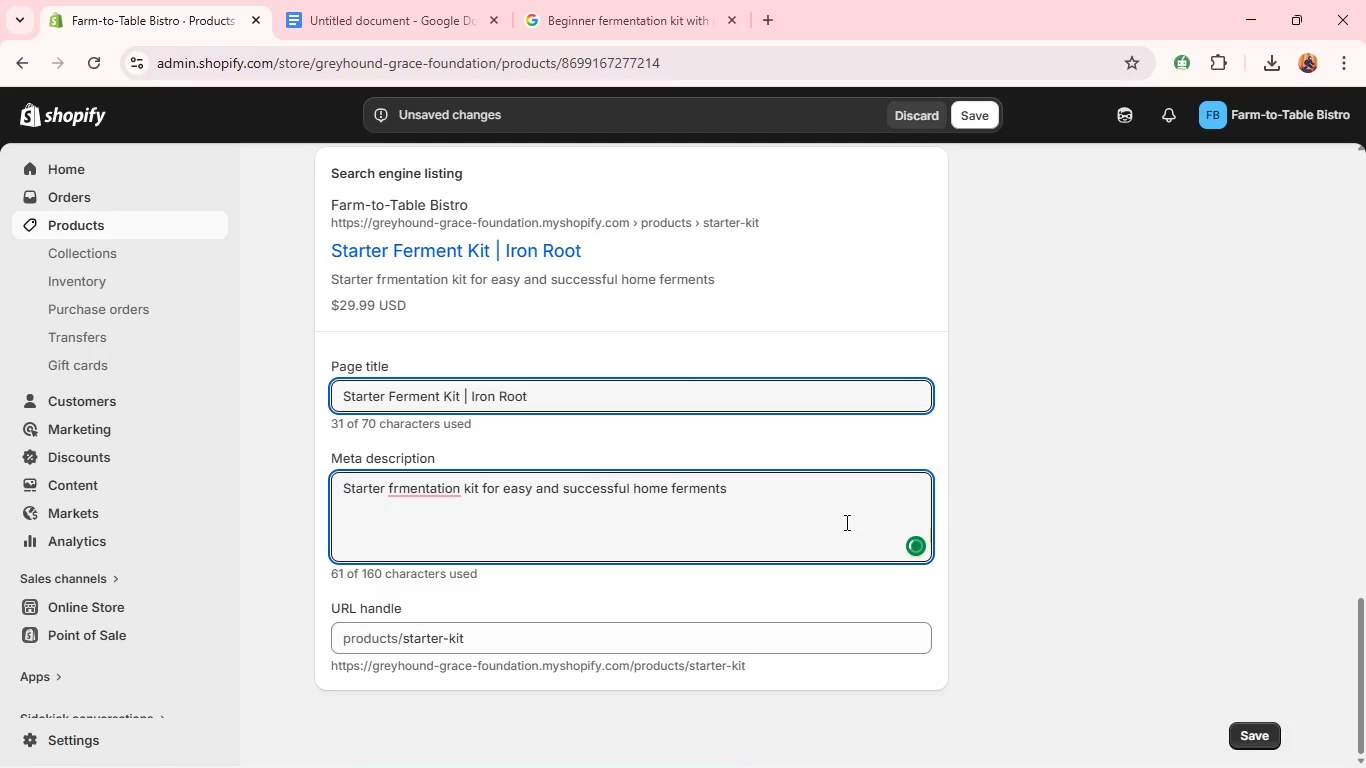 
left_click([426, 484])
 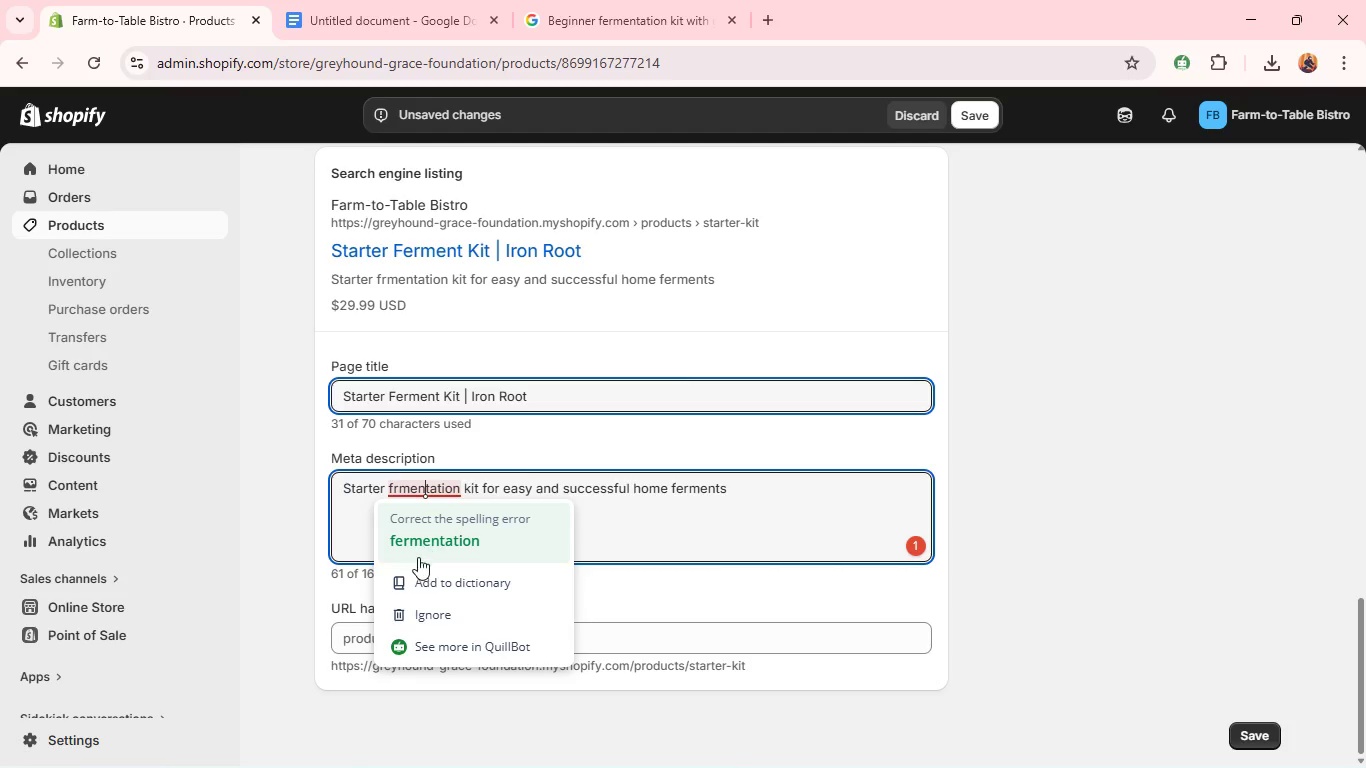 
left_click([418, 548])
 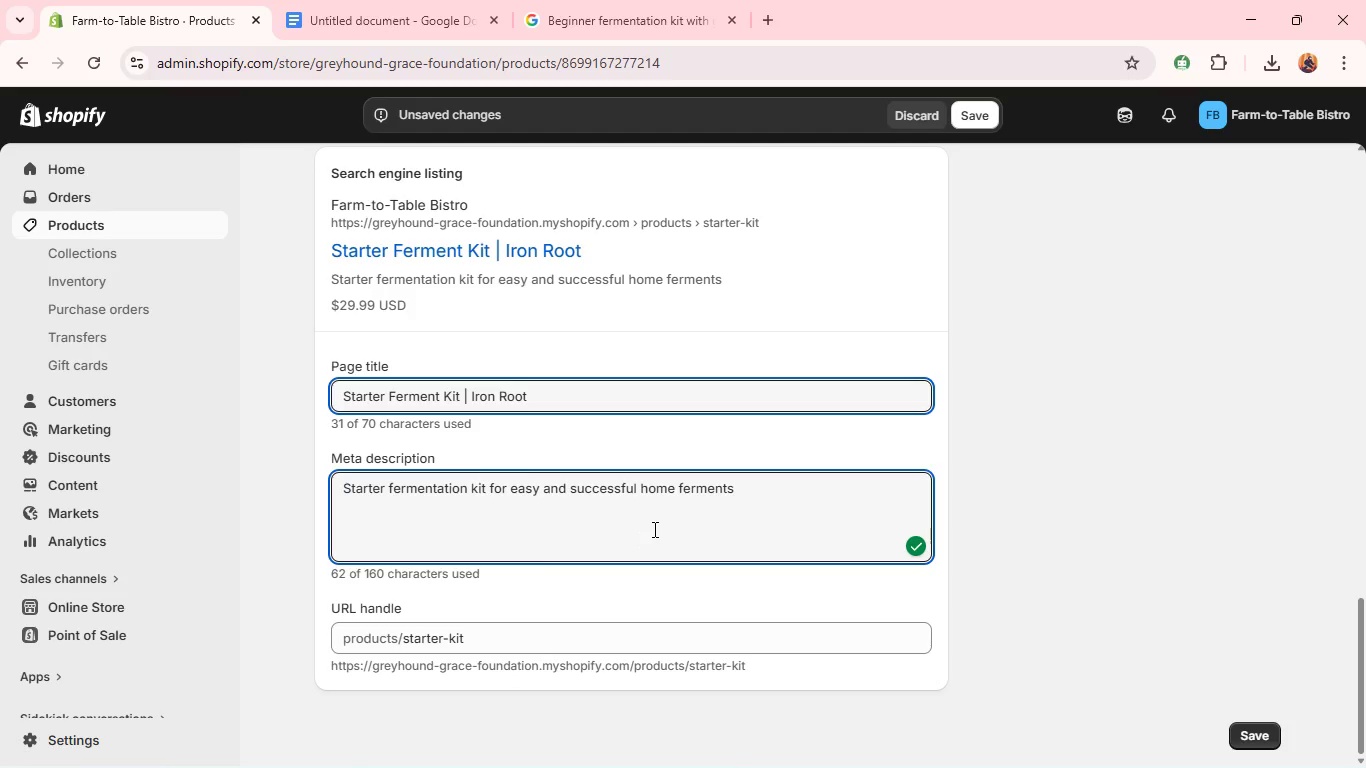 
left_click([741, 491])
 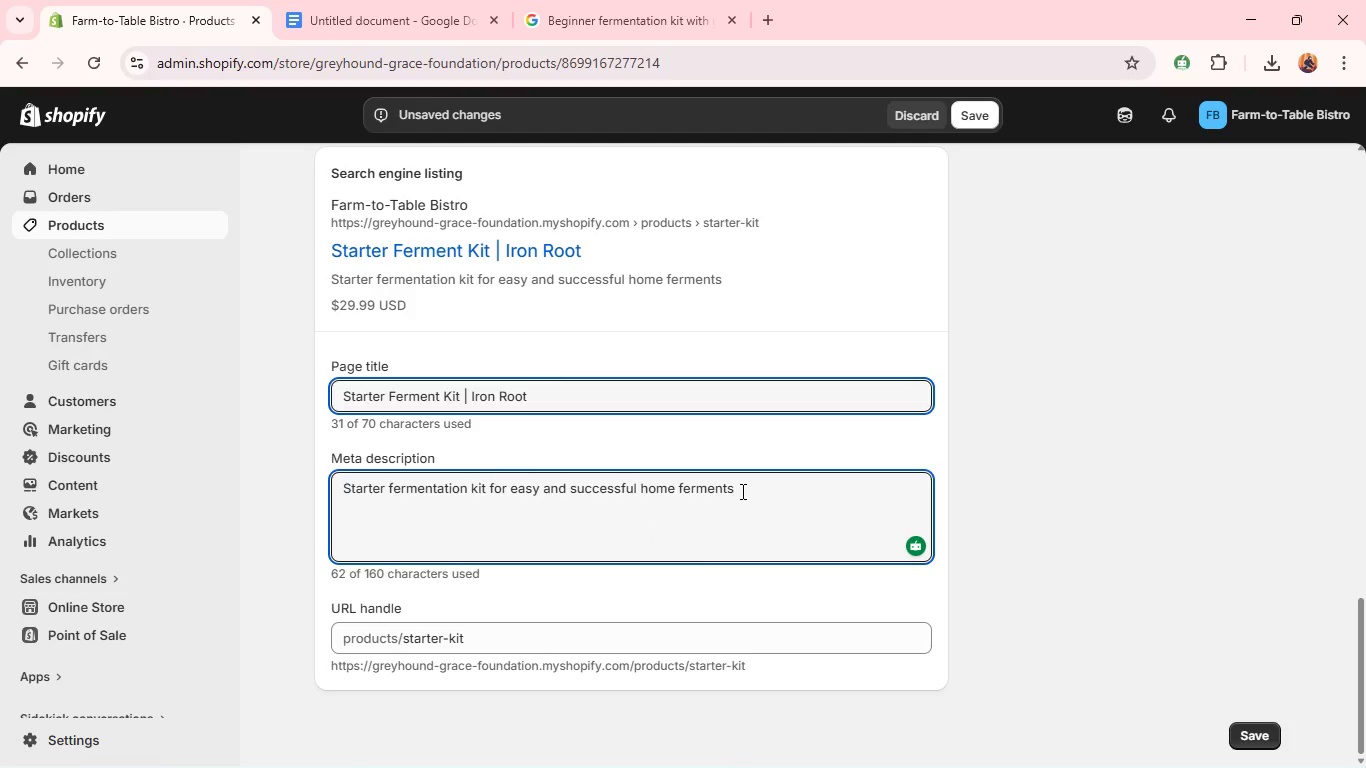 
key(Period)
 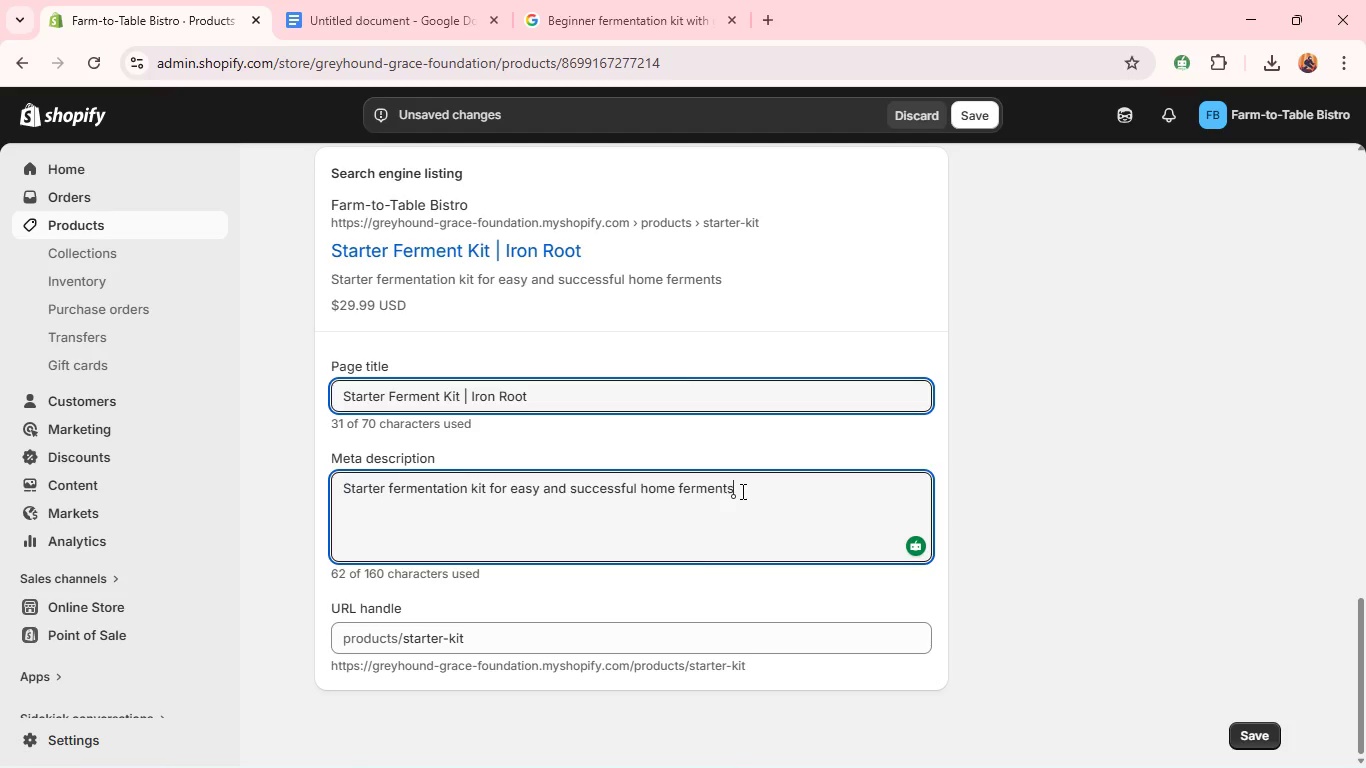 
key(Space)
 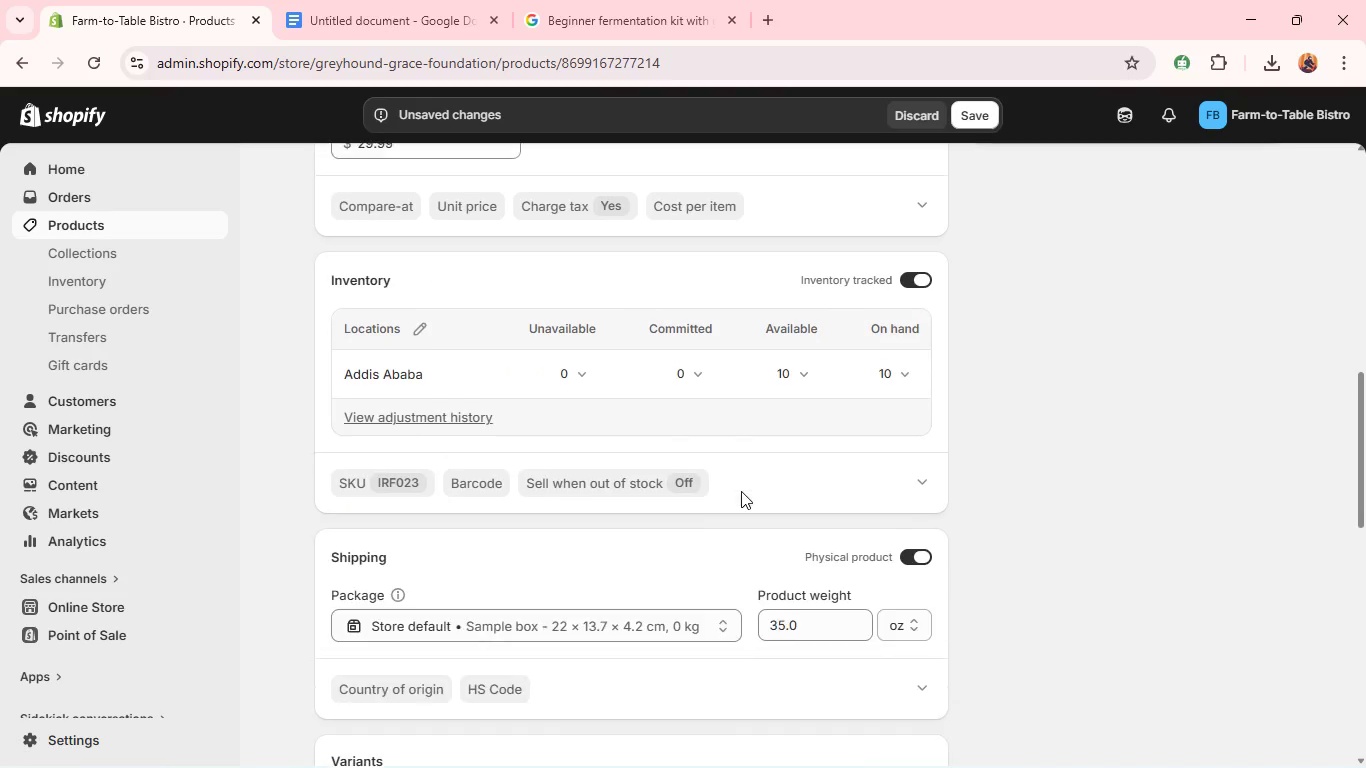 
wait(7.41)
 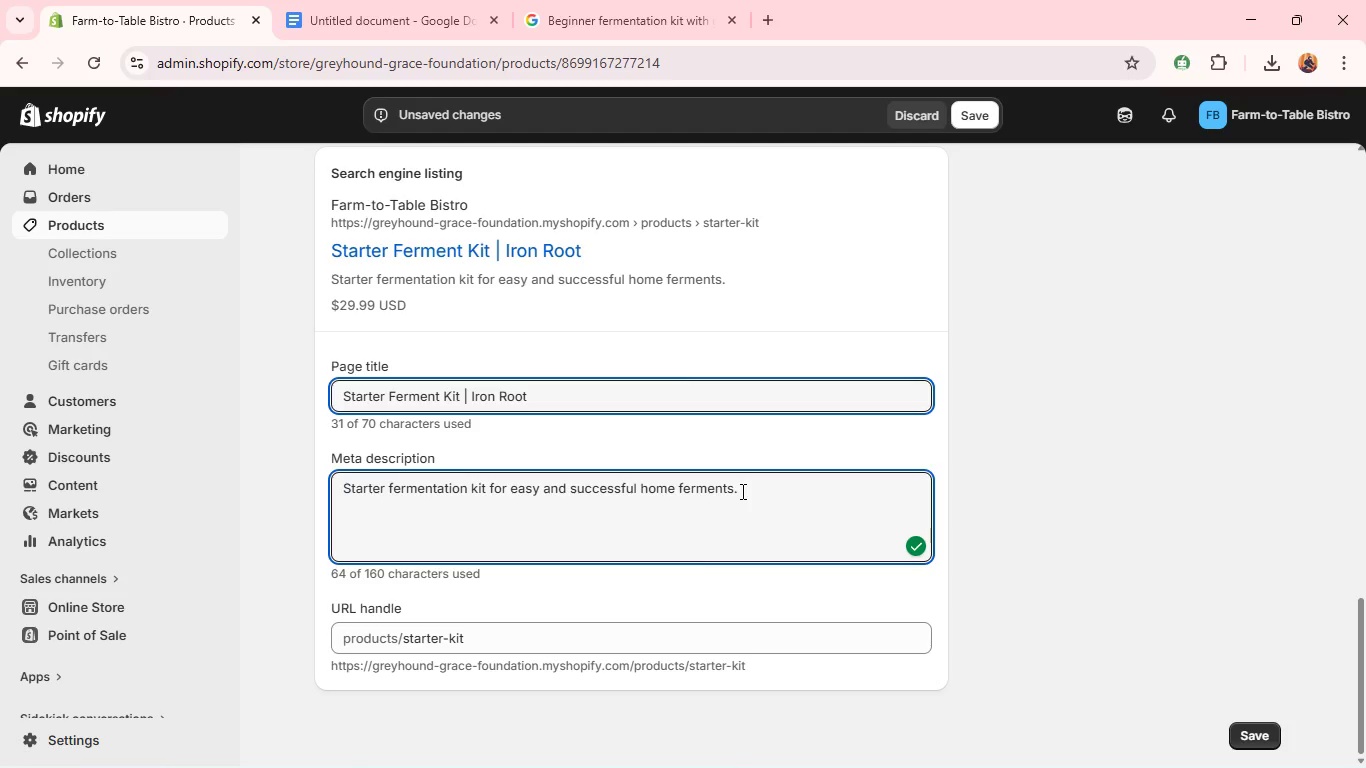 
left_click([1026, 369])
 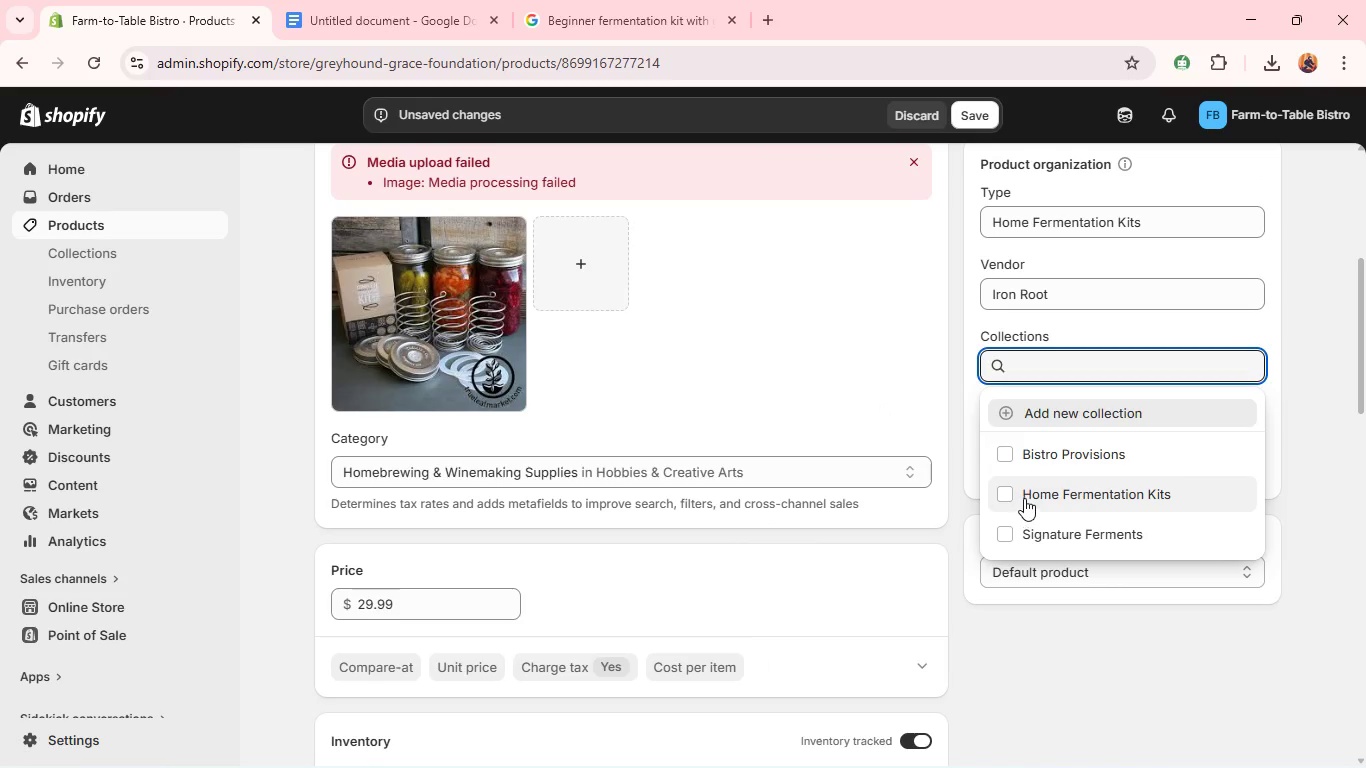 
left_click([1024, 496])
 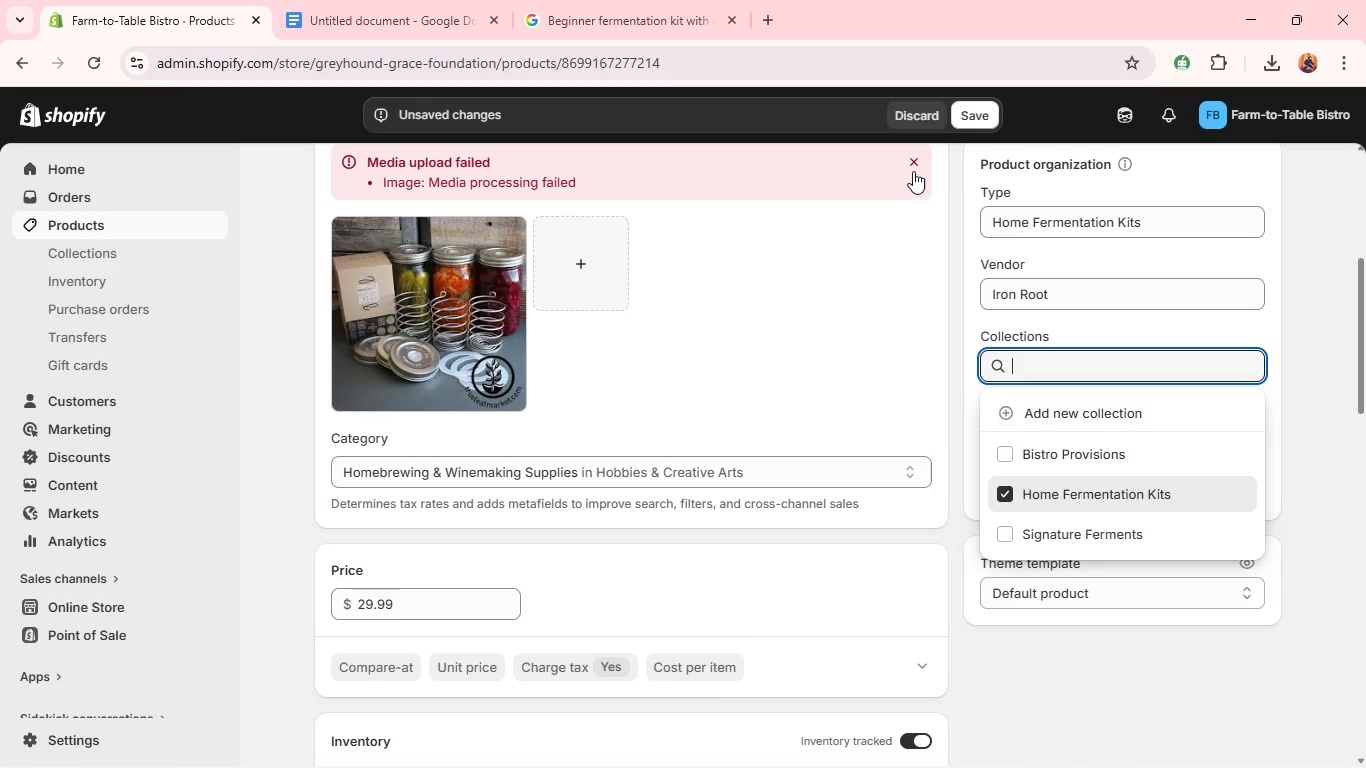 
left_click([915, 164])
 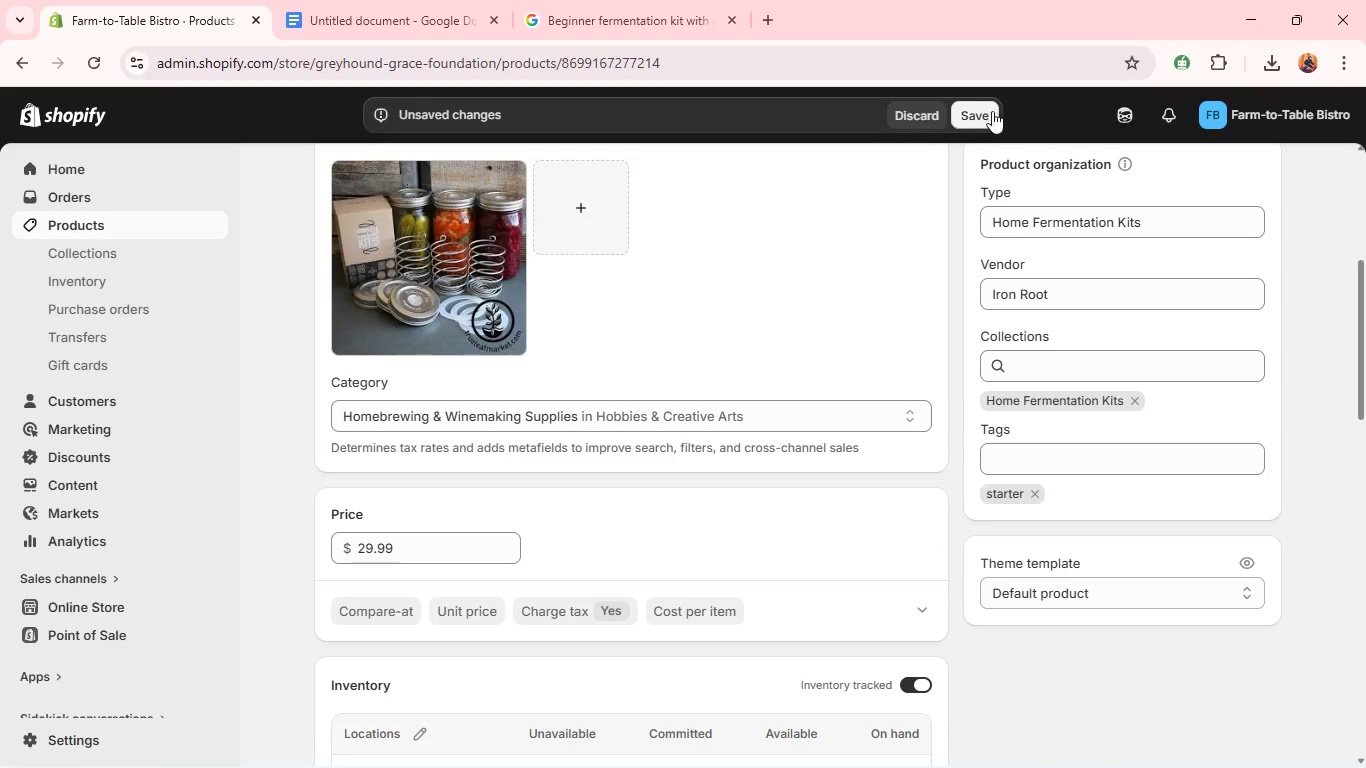 
left_click([988, 109])
 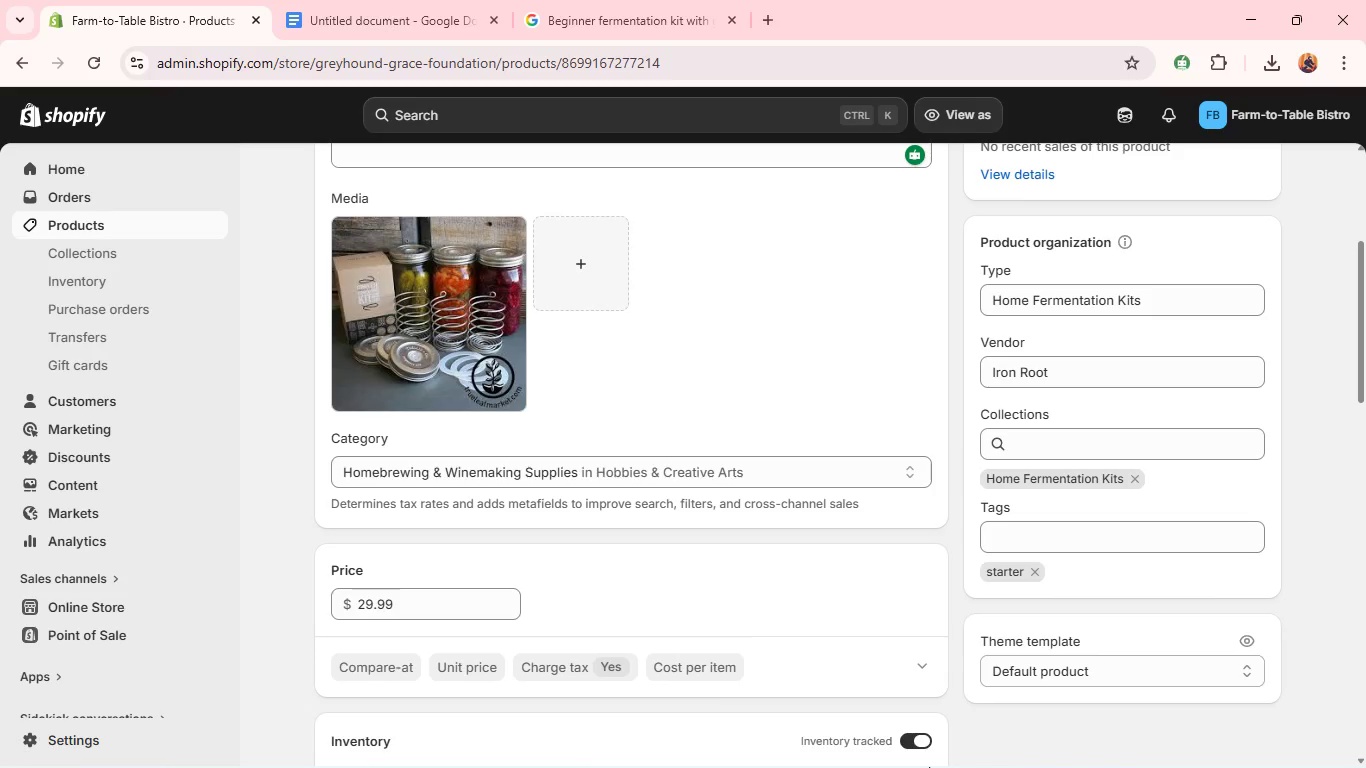 
wait(21.94)
 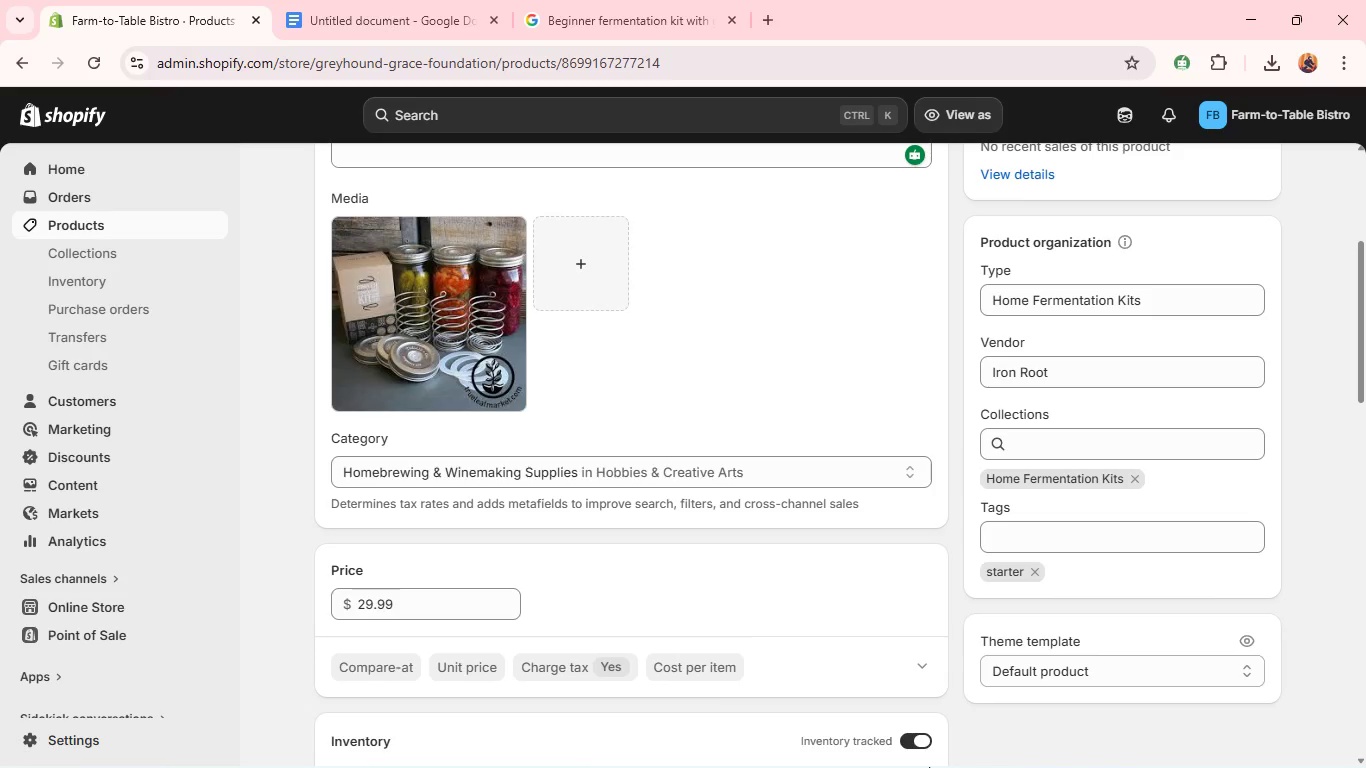 
left_click([165, 221])
 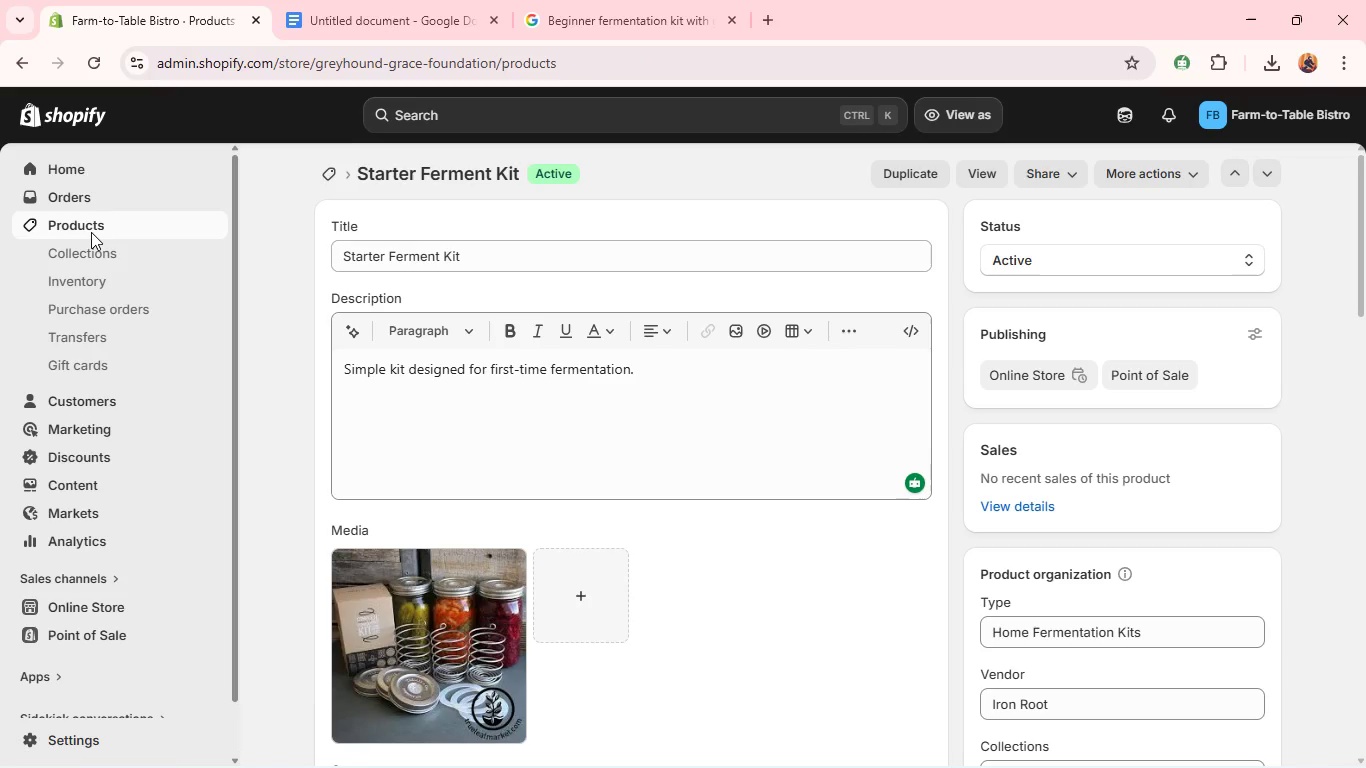 
wait(24.7)
 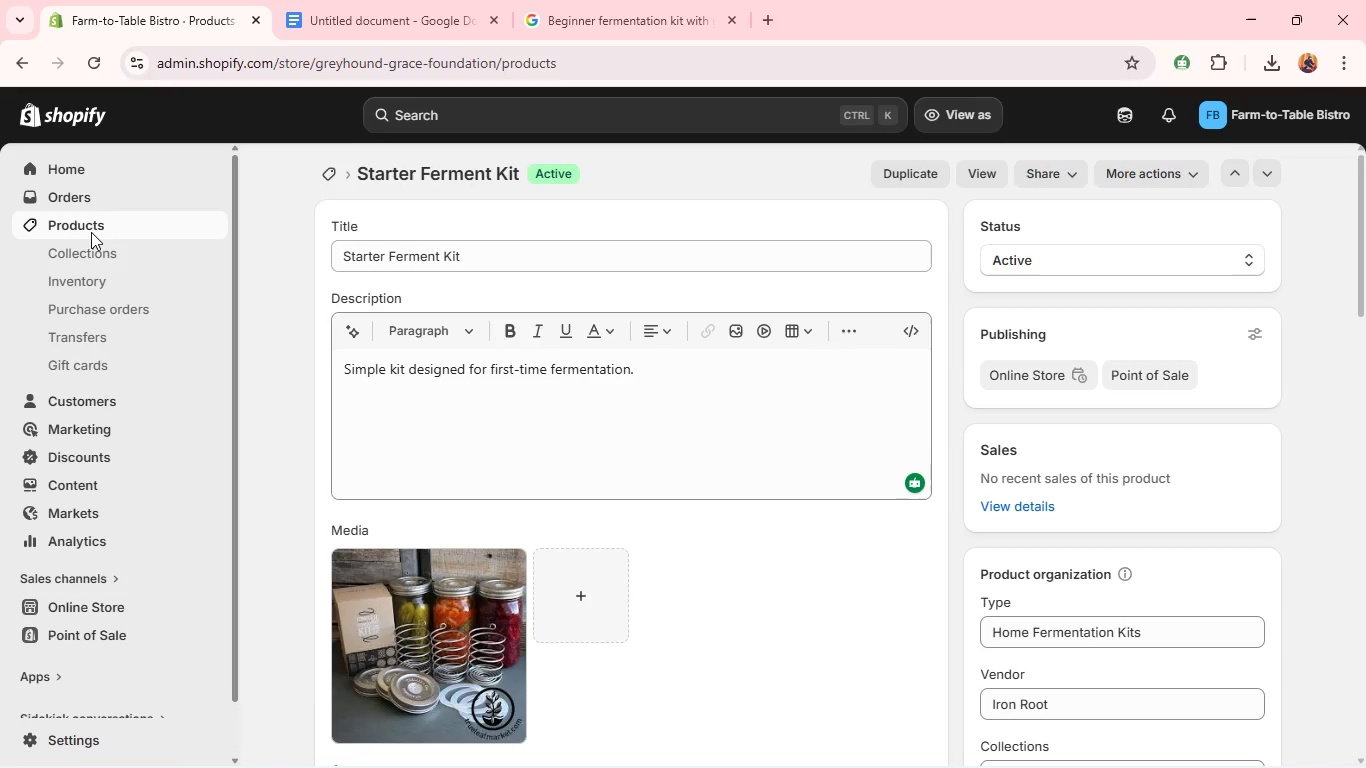 
left_click([85, 229])
 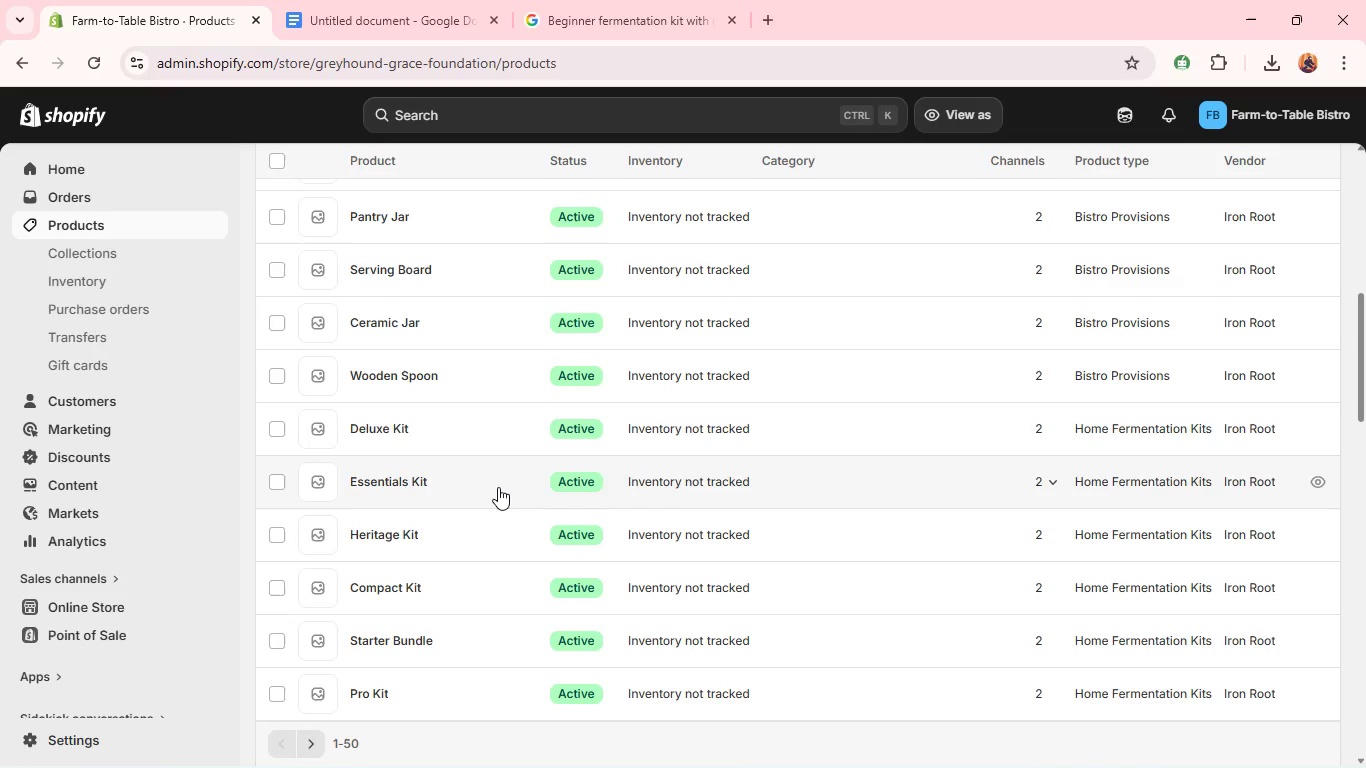 
wait(30.19)
 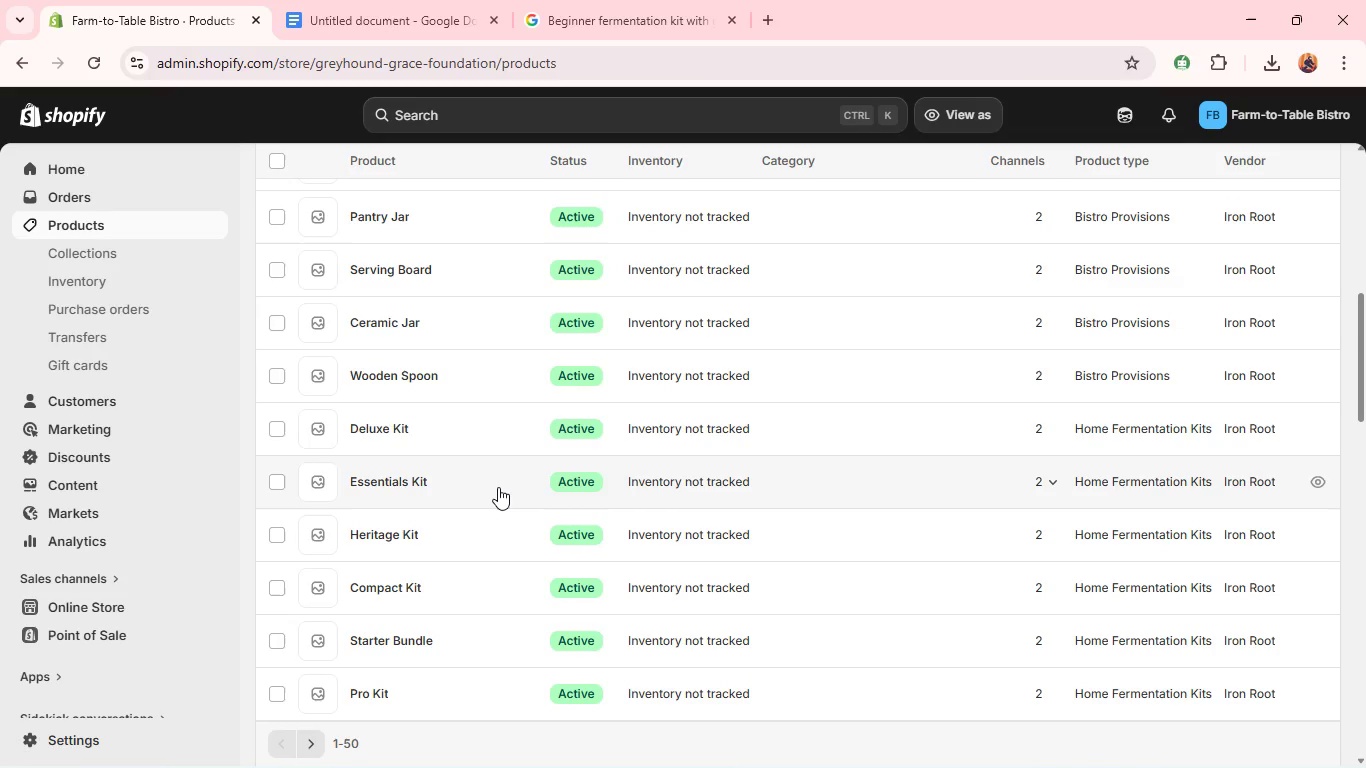 
left_click([380, 406])
 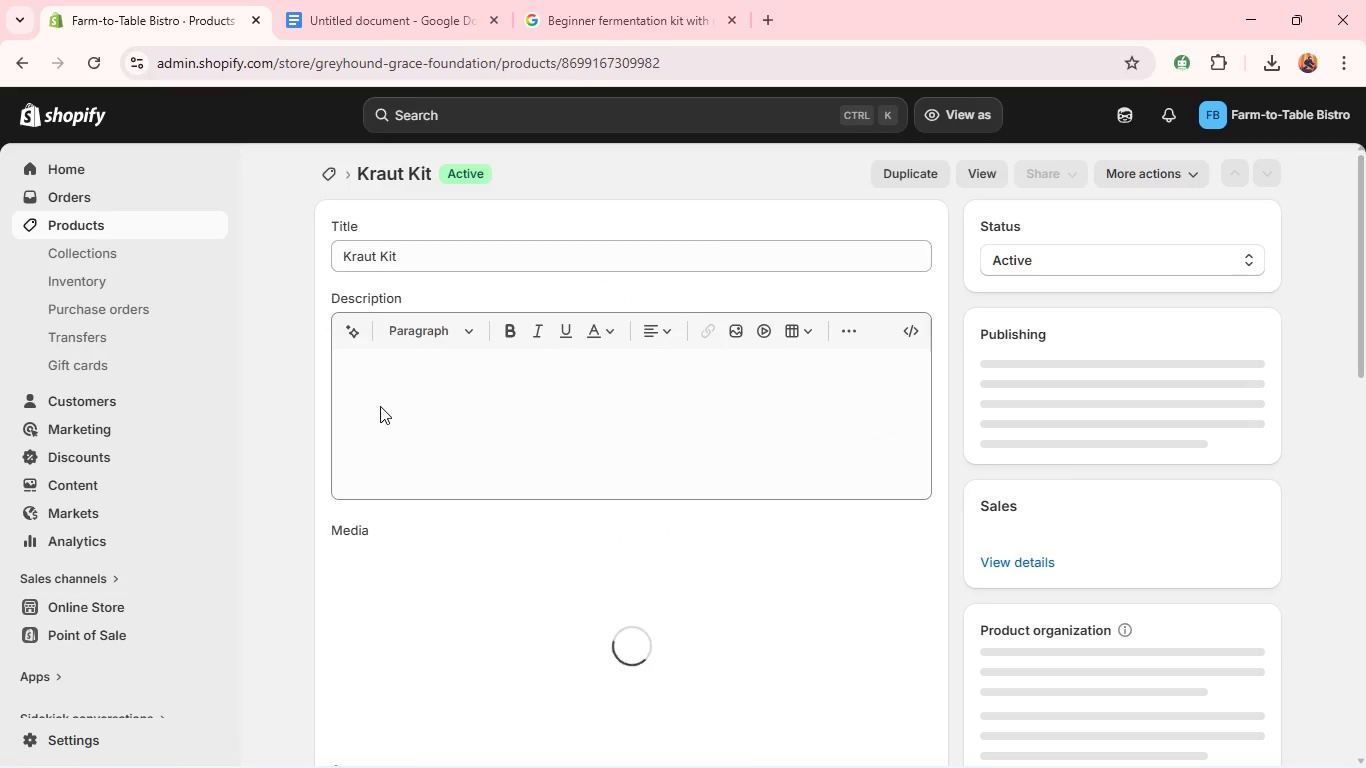 
wait(14.92)
 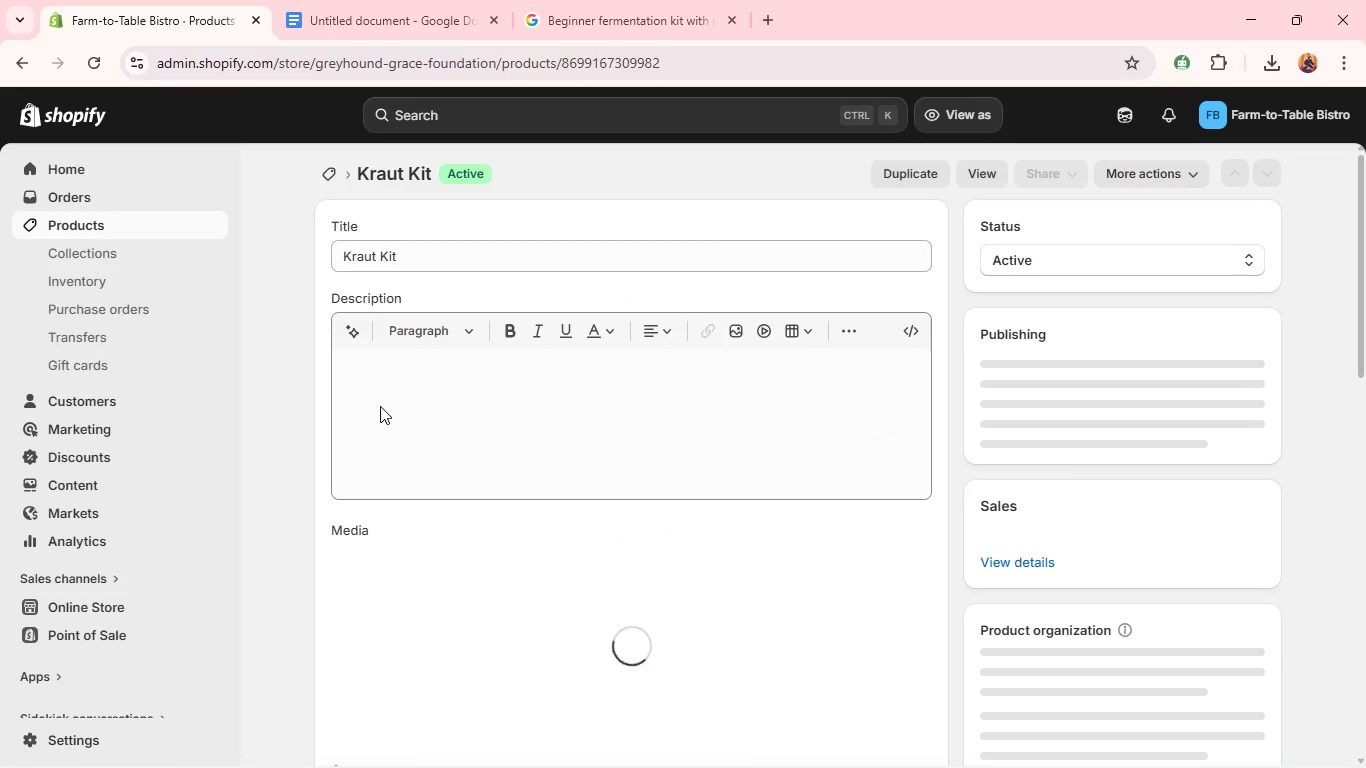 
double_click([389, 368])
 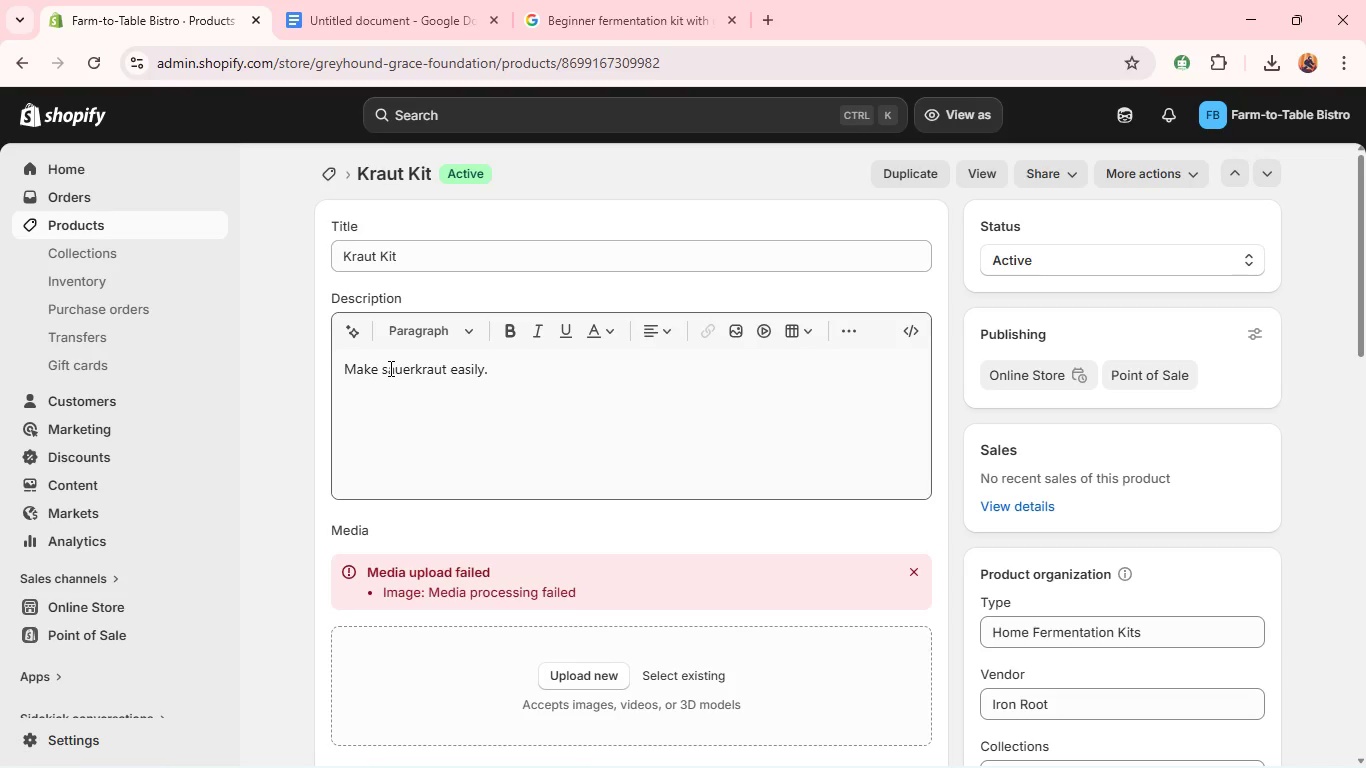 
triple_click([389, 368])
 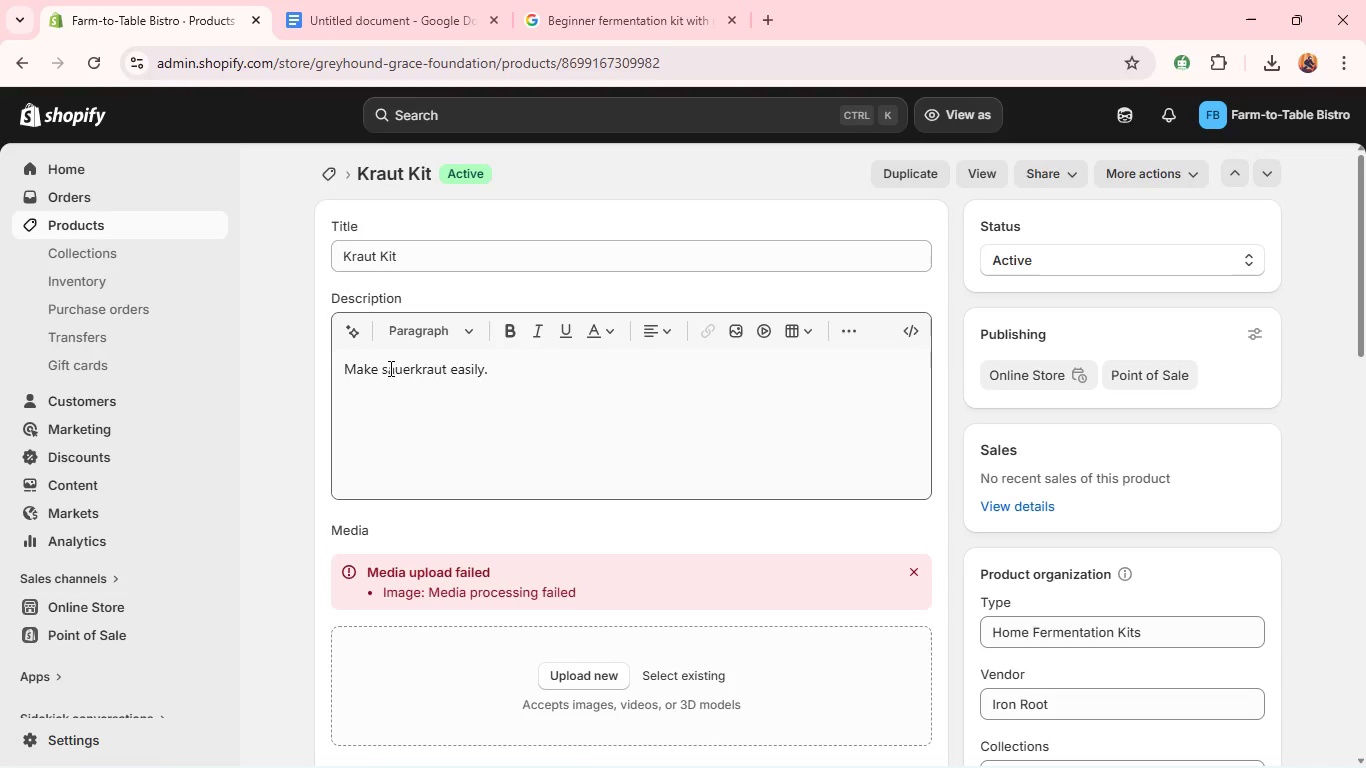 
triple_click([389, 368])
 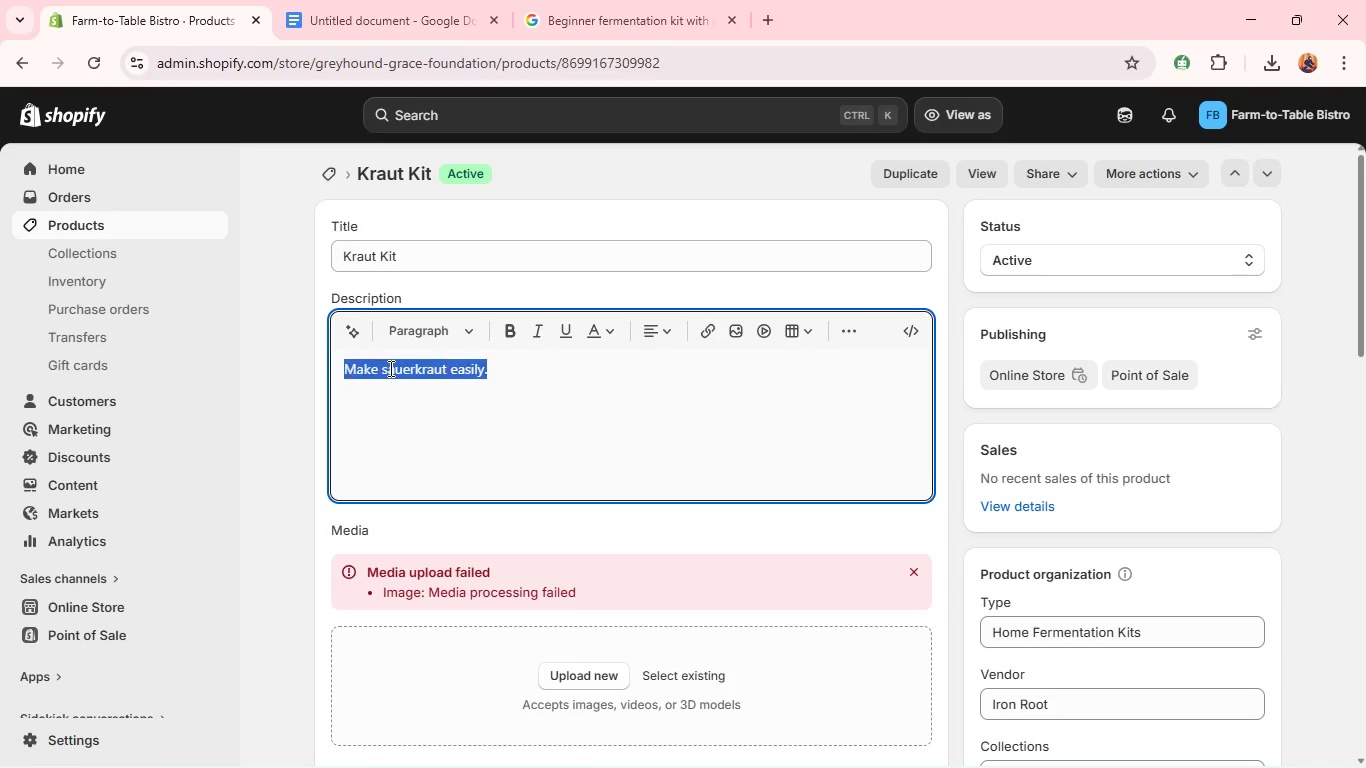 
type(Complete kit for making traditional sauekraut. )
 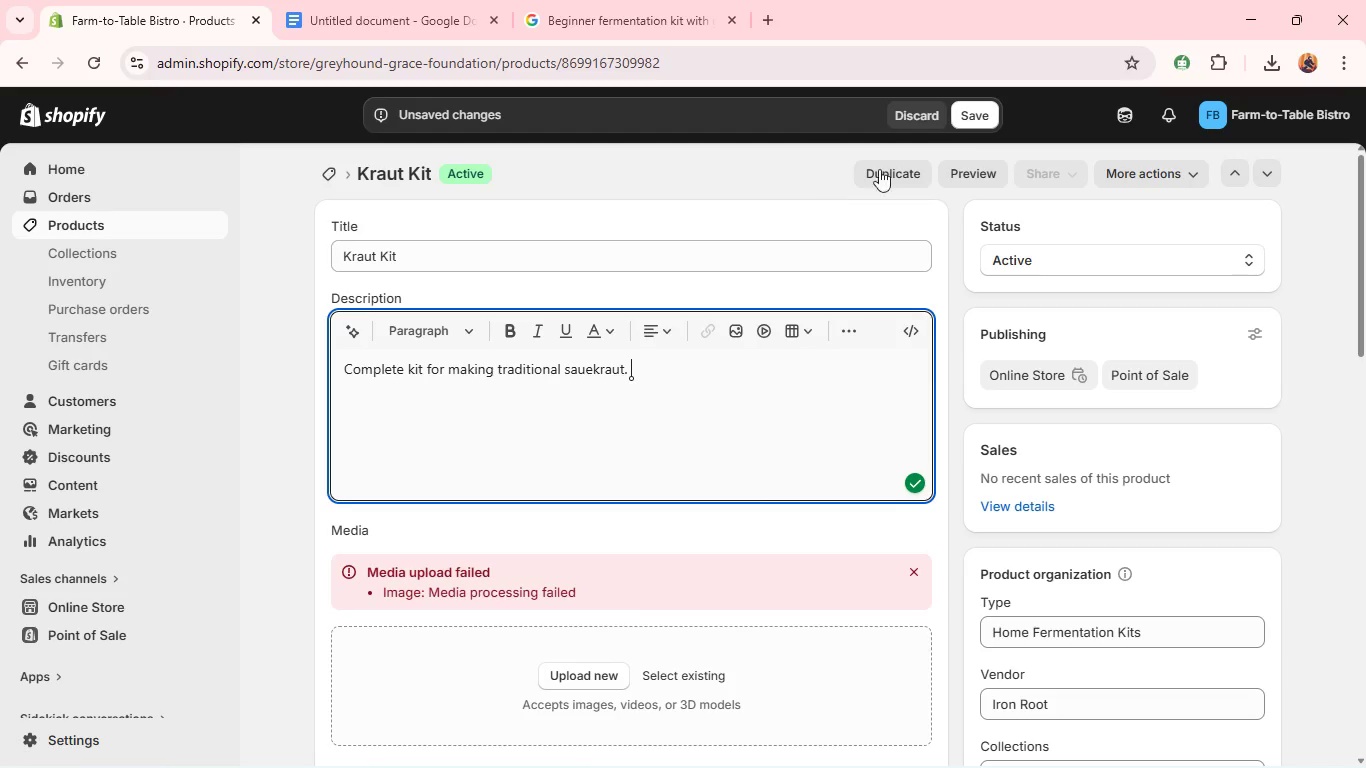 
left_click([977, 117])
 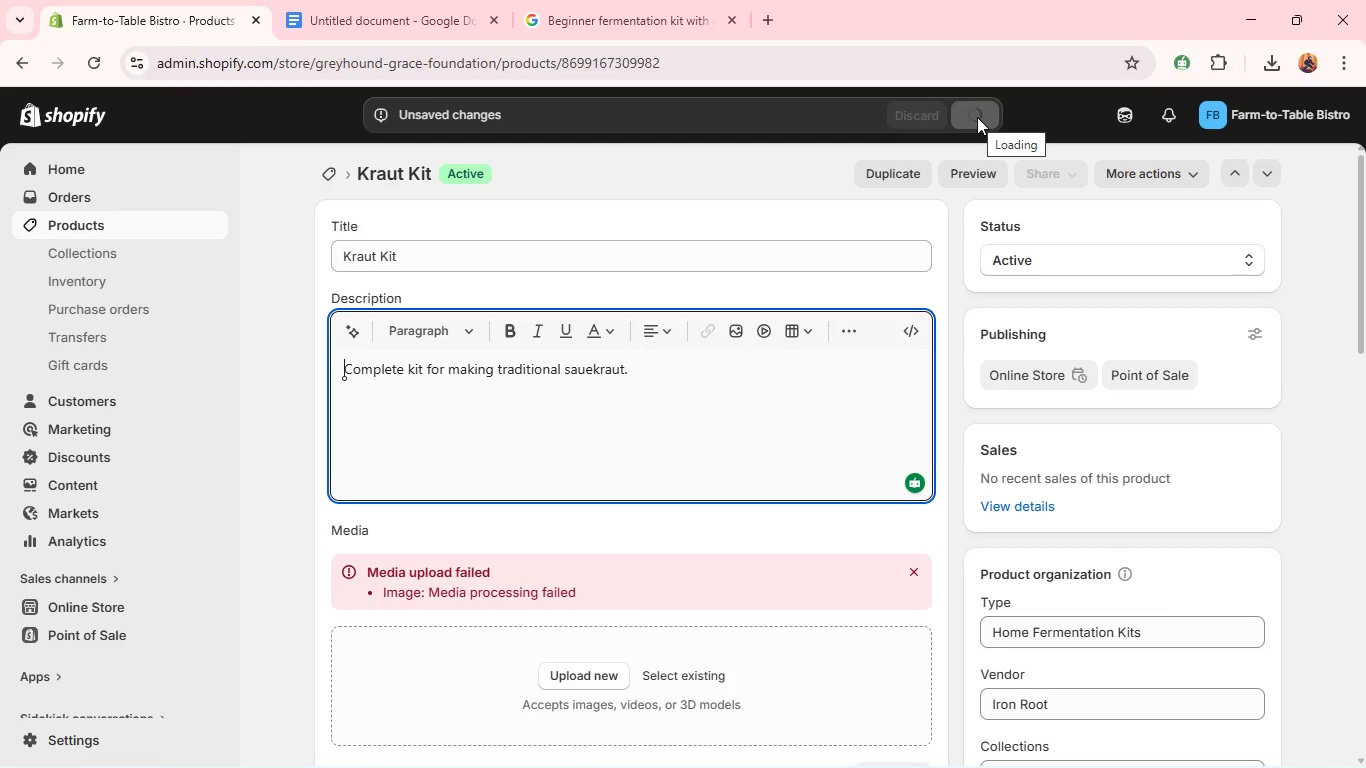 
wait(12.38)
 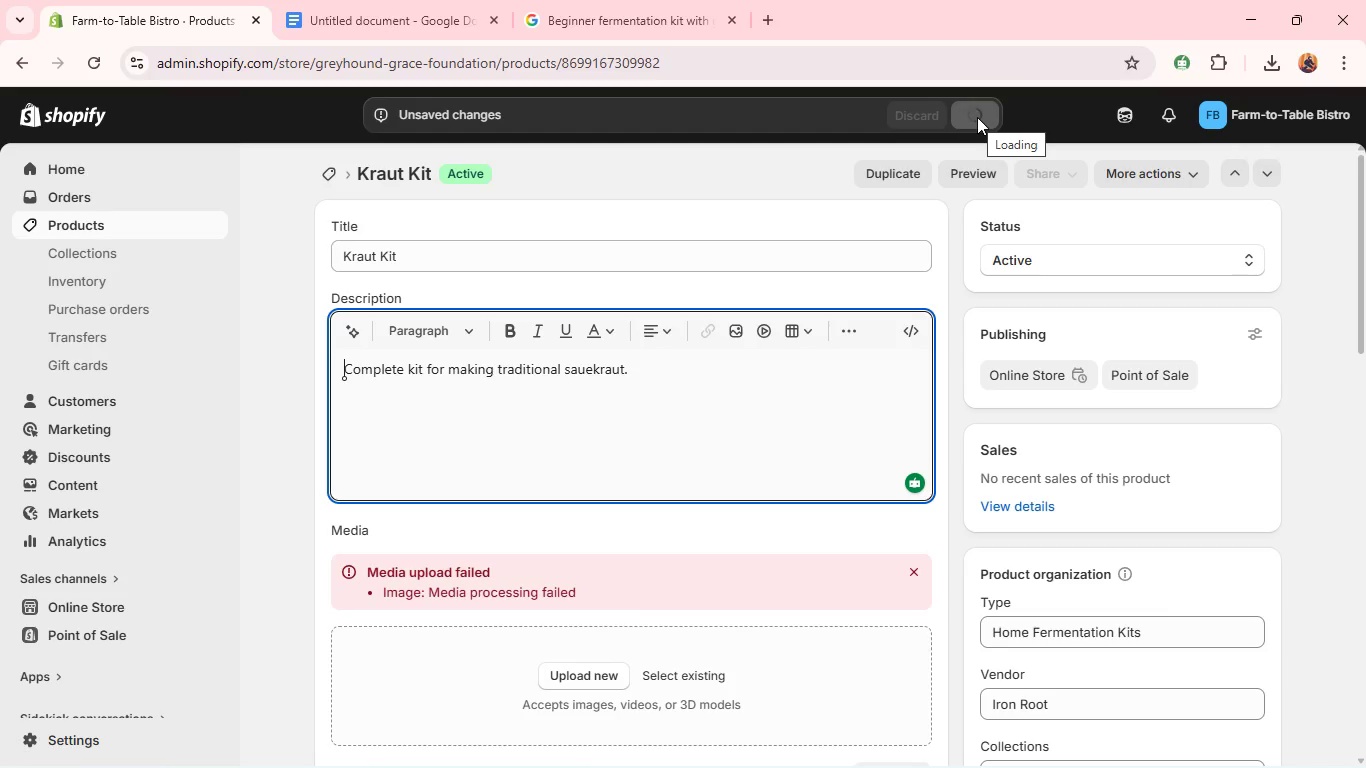 
left_click([463, 13])
 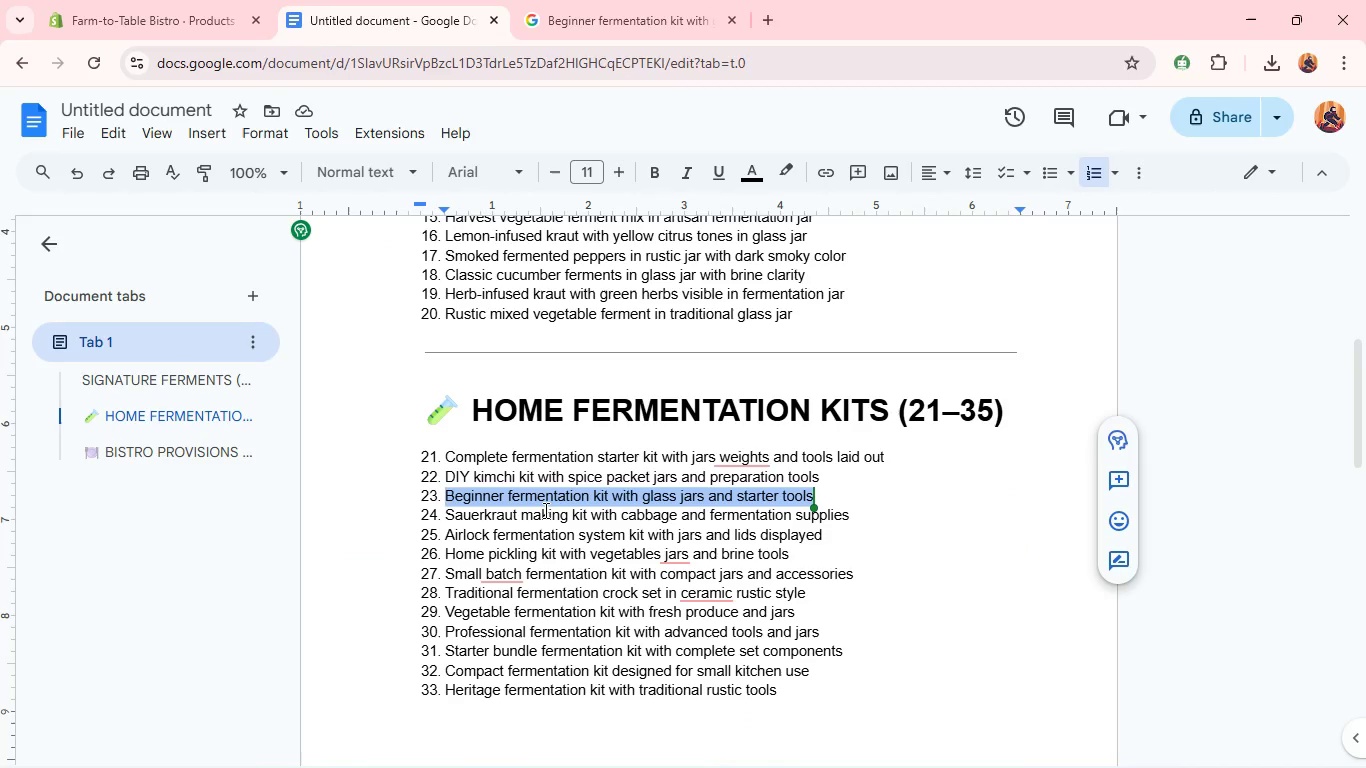 
double_click([543, 513])
 